 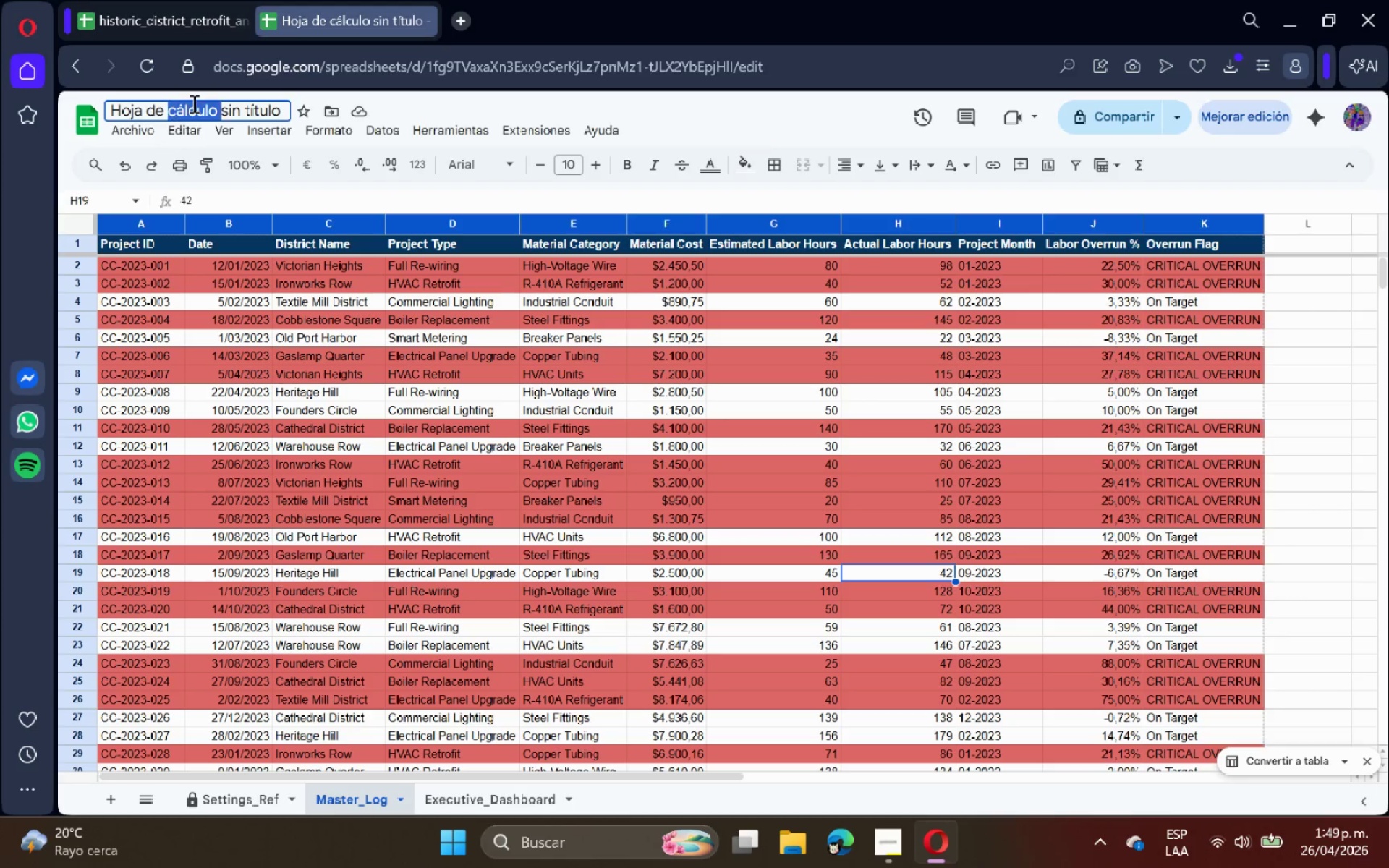 
triple_click([192, 103])
 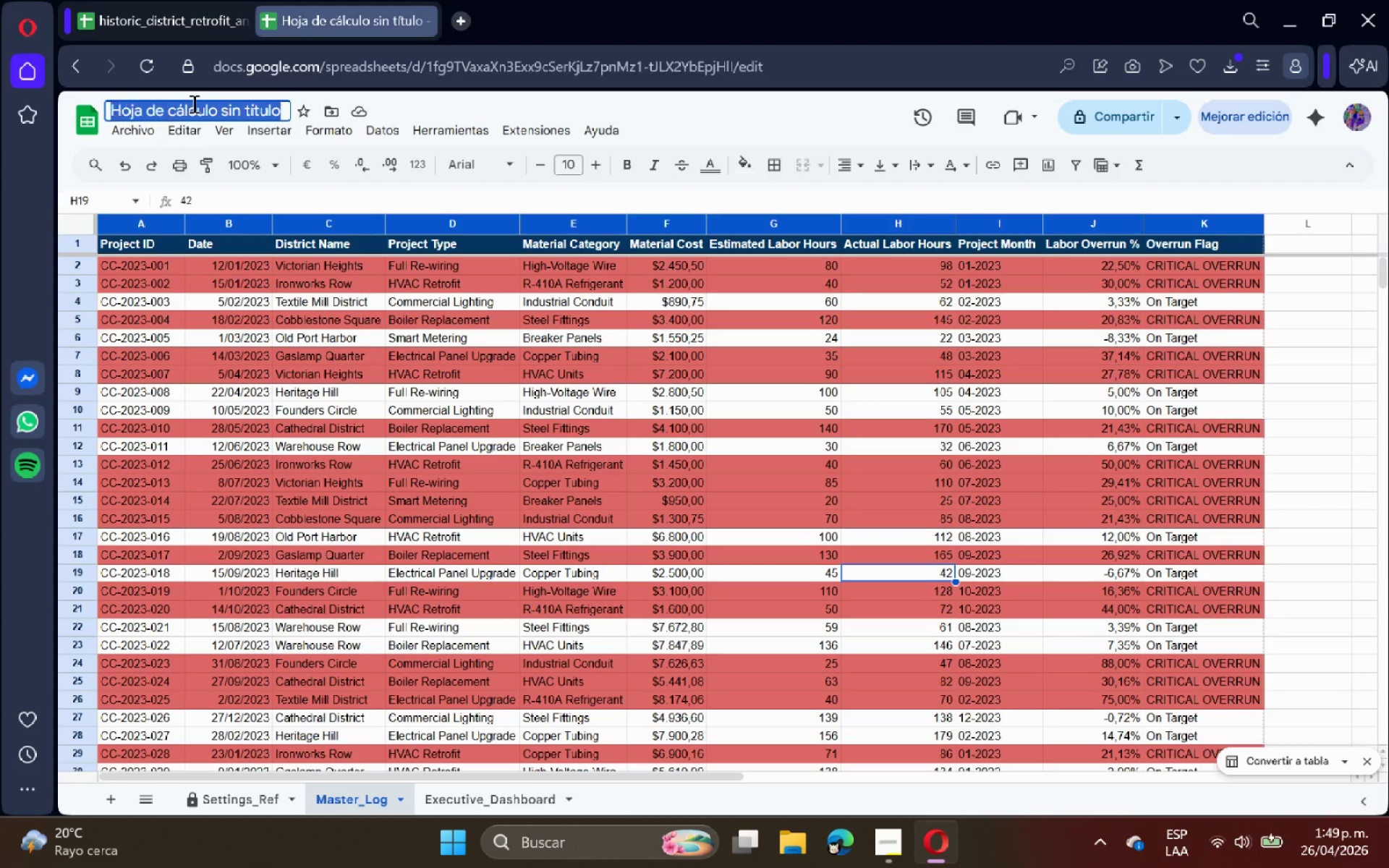 
key(Control+ControlLeft)
 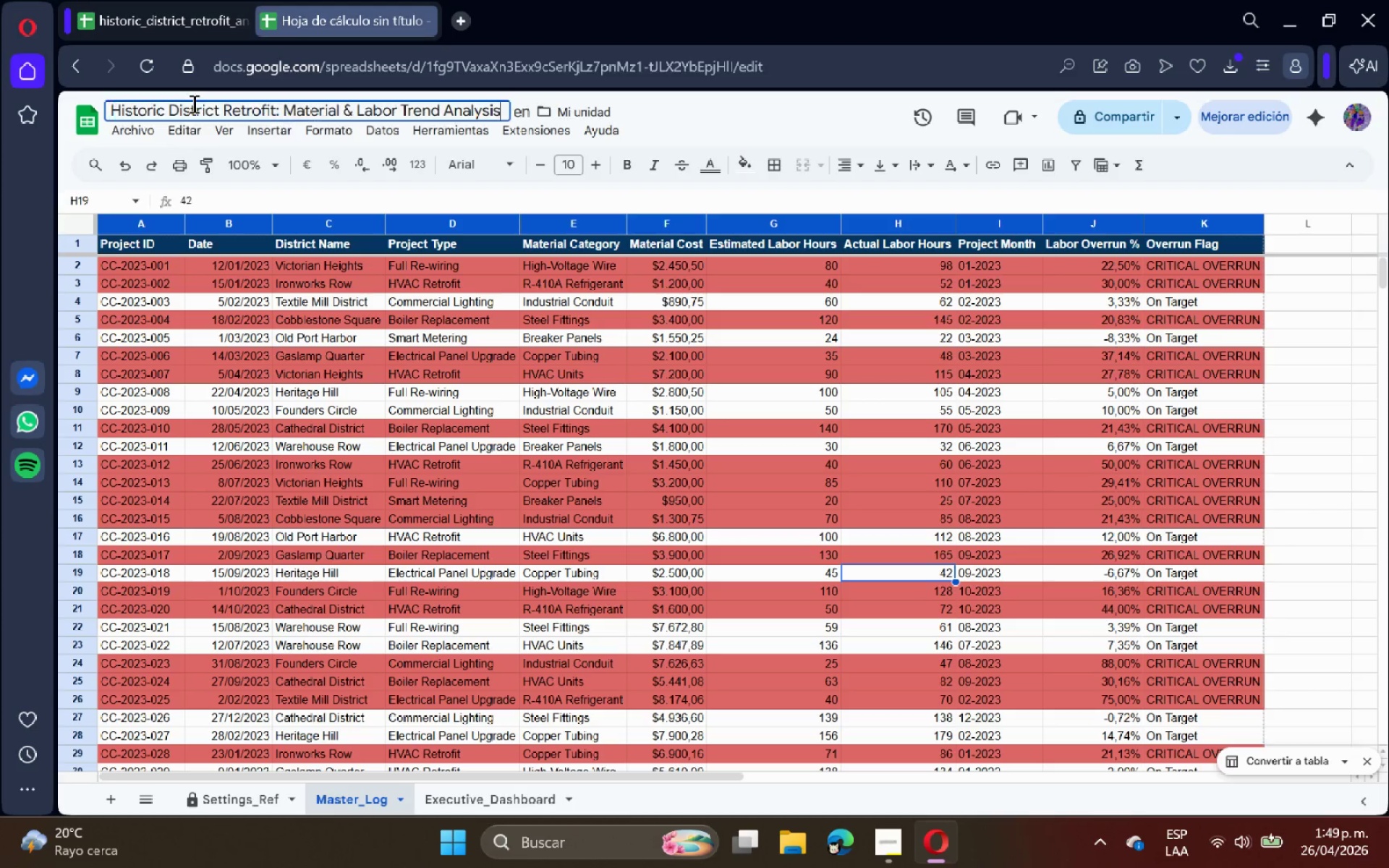 
key(Control+V)
 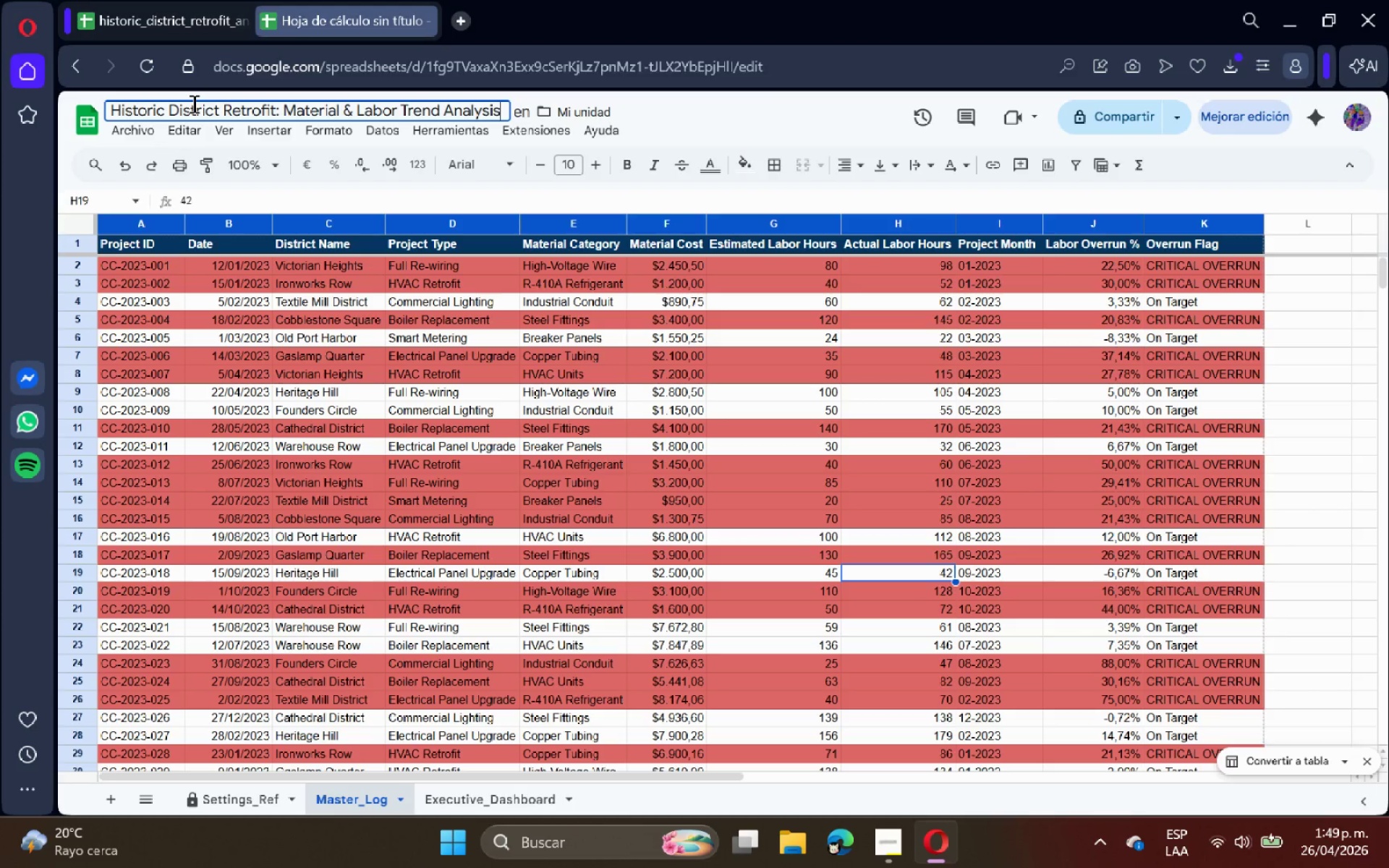 
key(Enter)
 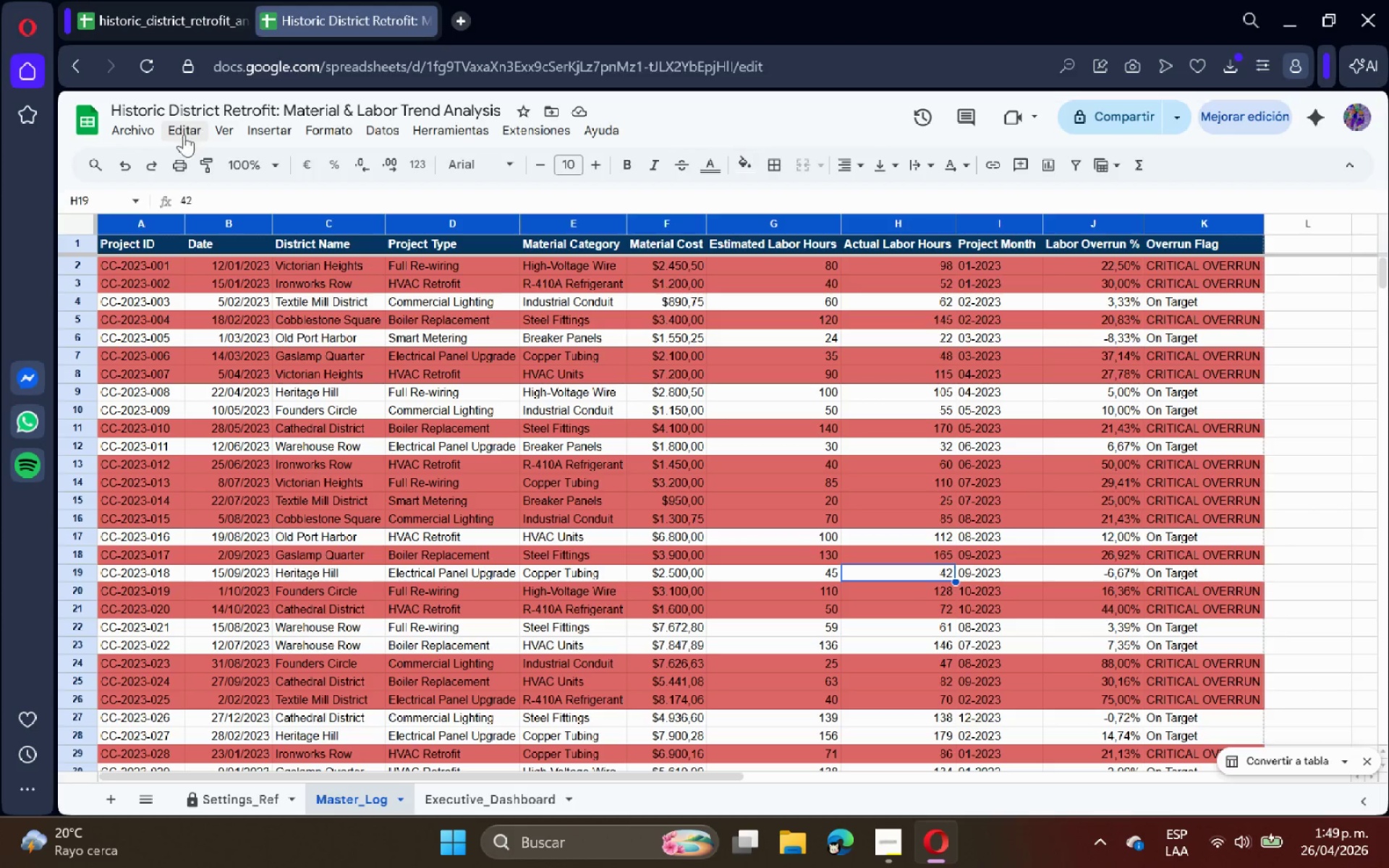 
left_click([143, 129])
 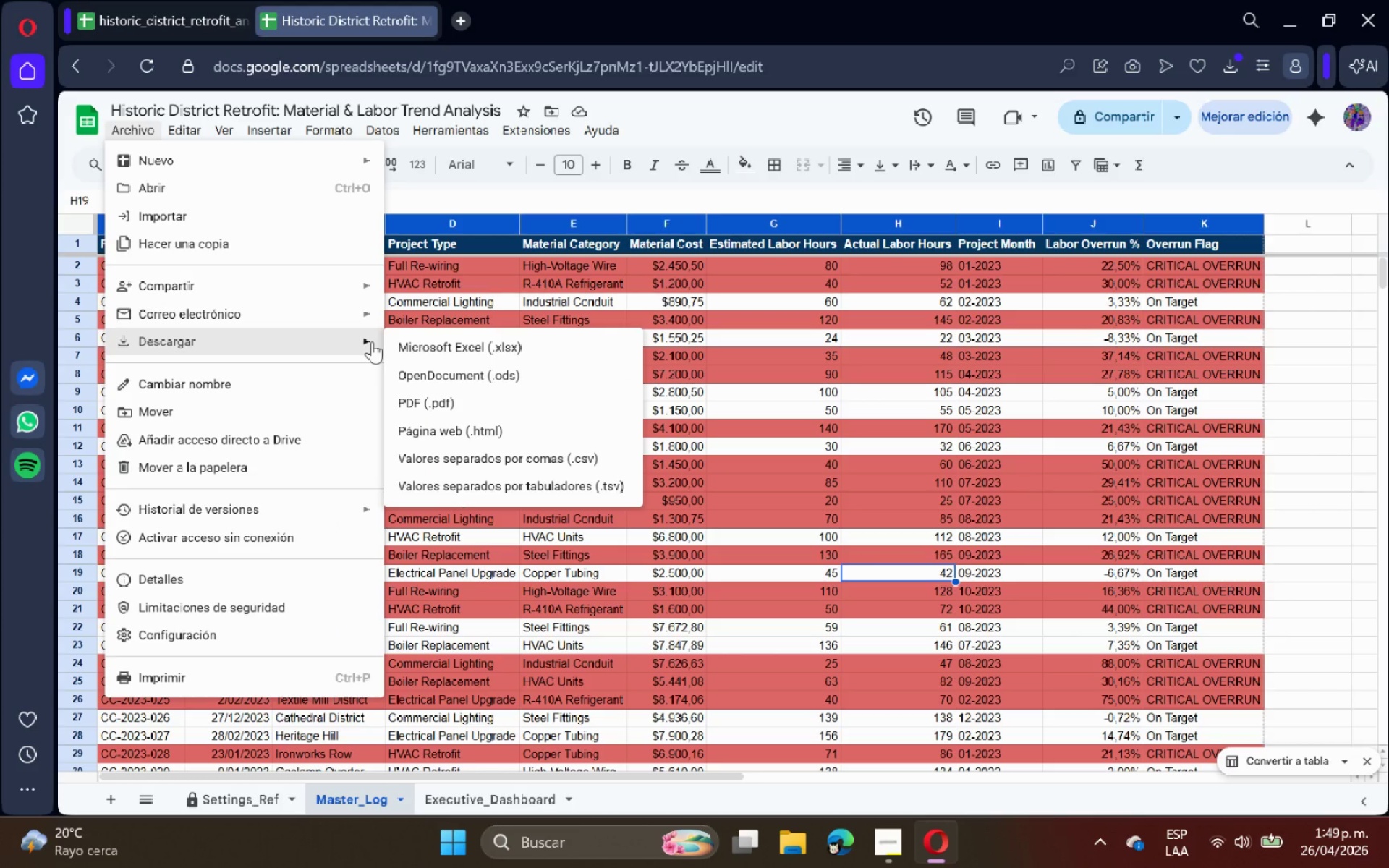 
wait(8.05)
 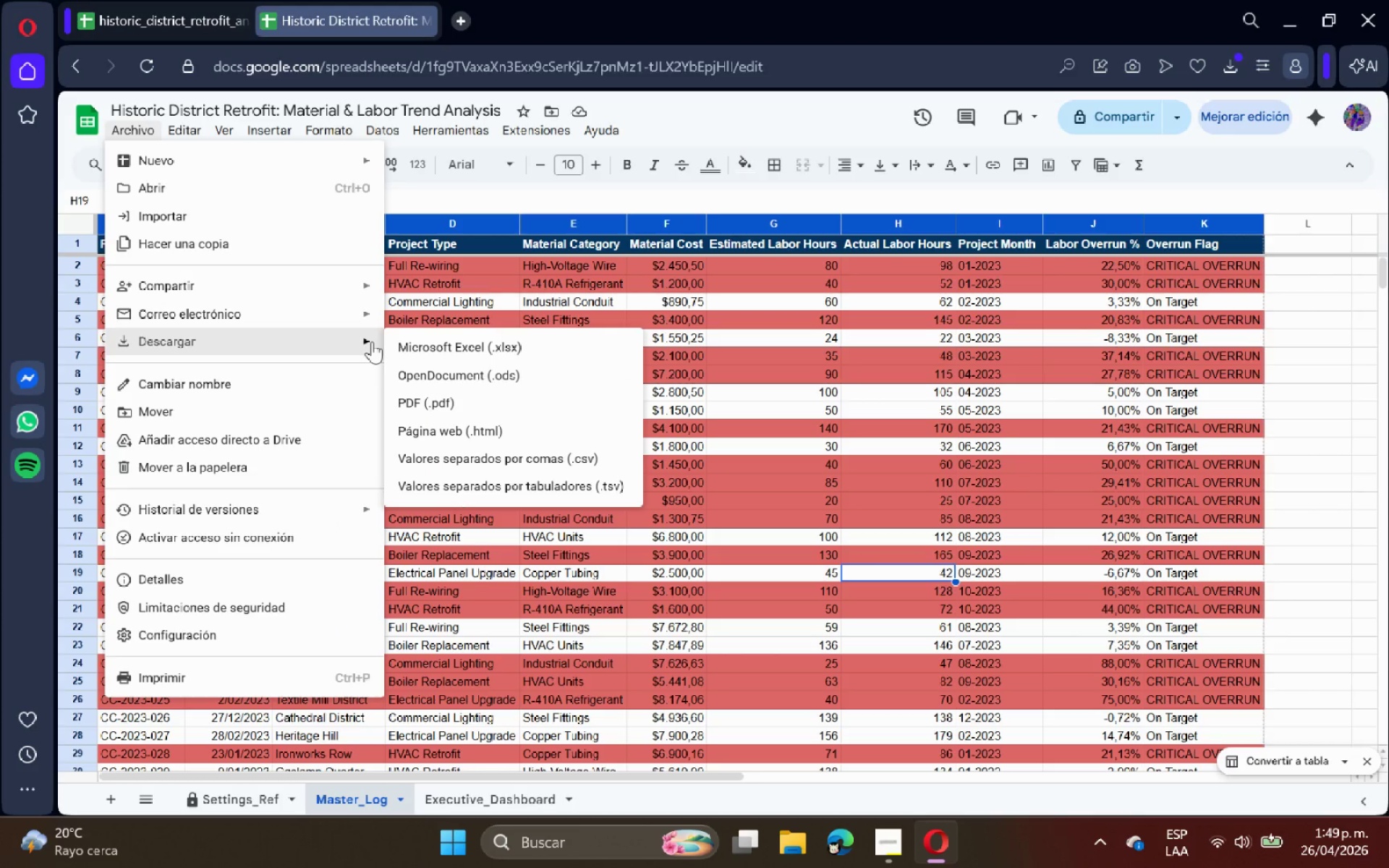 
left_click([437, 397])
 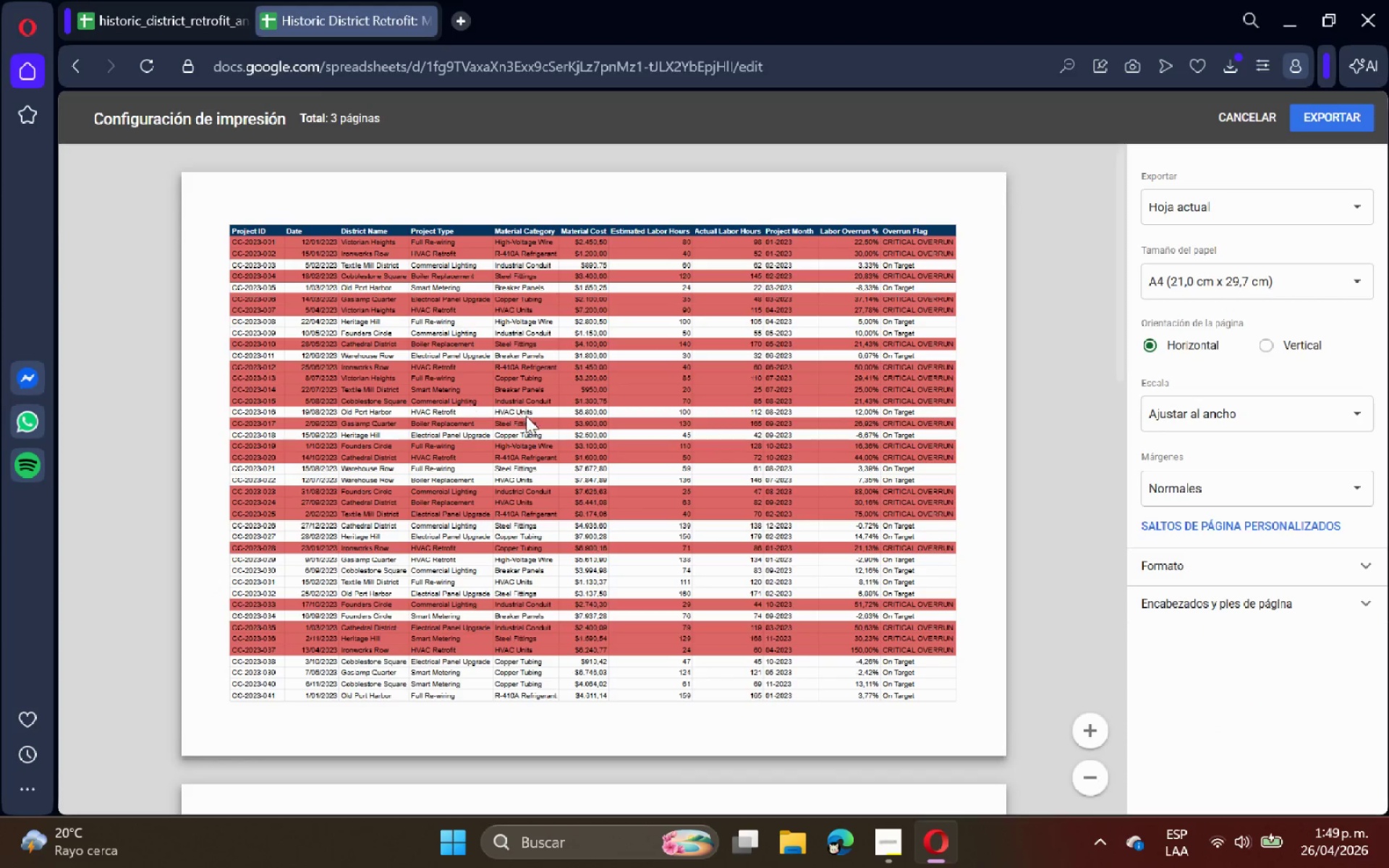 
left_click([1236, 220])
 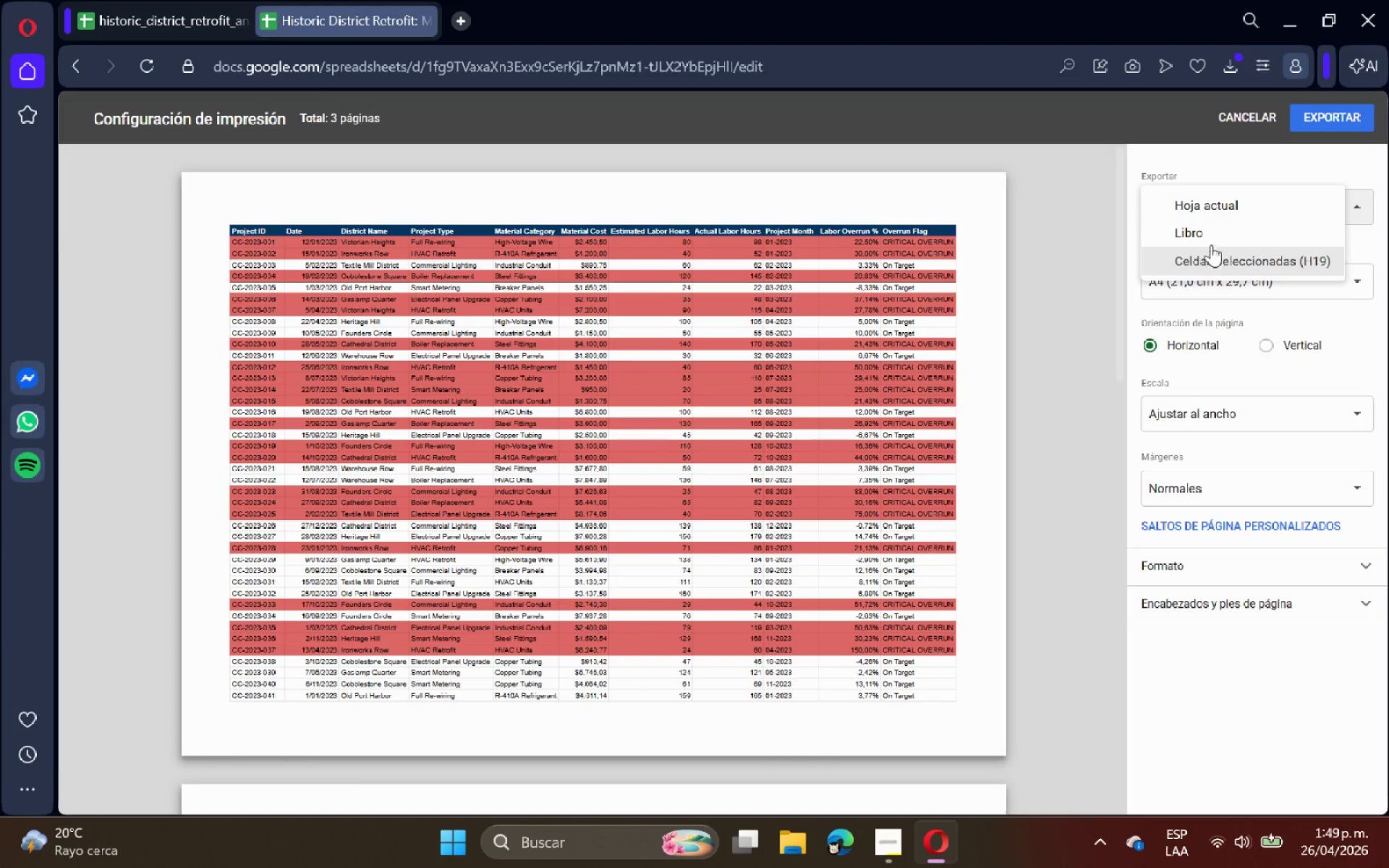 
scroll: coordinate [933, 340], scroll_direction: up, amount: 3.0
 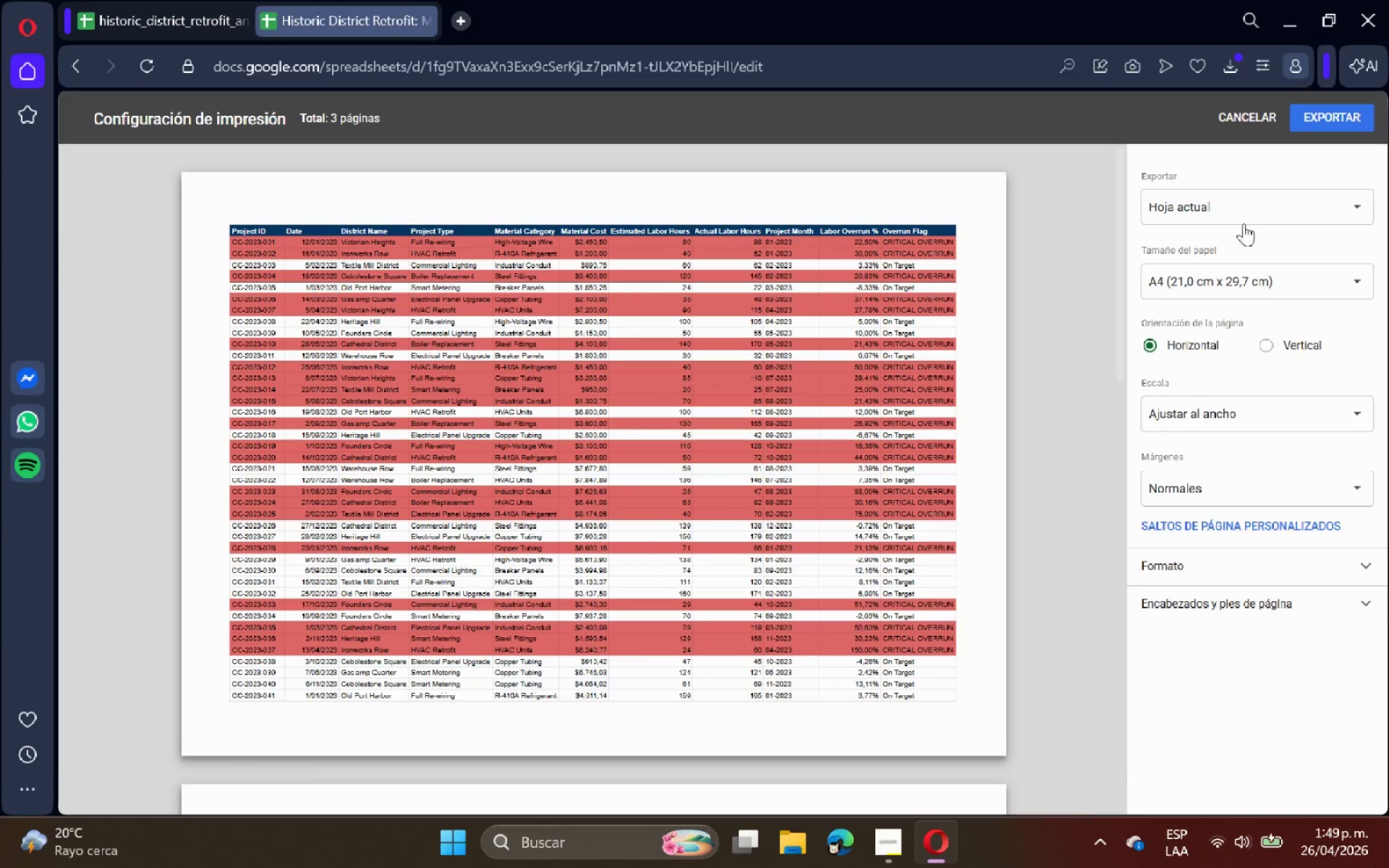 
left_click([1210, 237])
 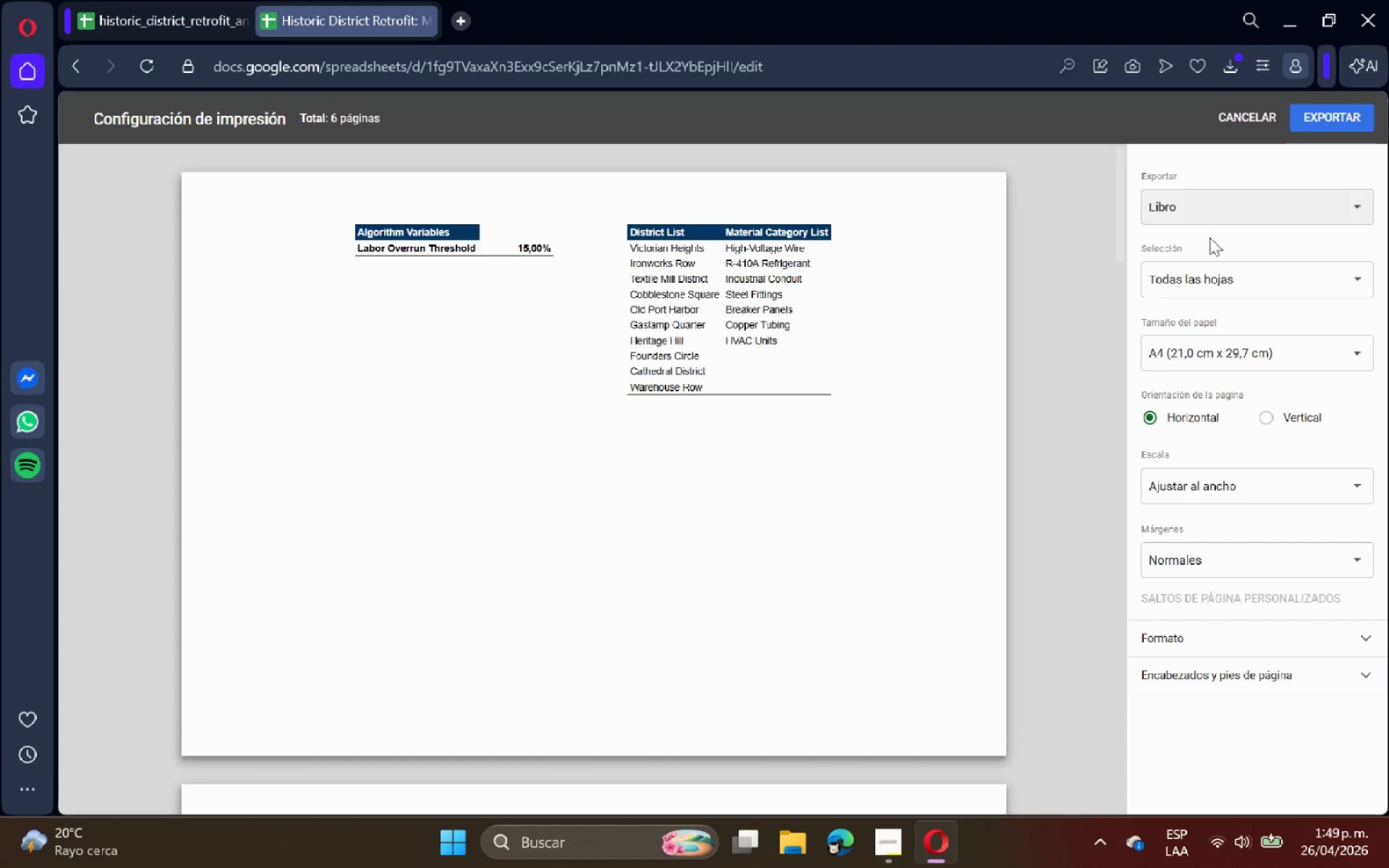 
scroll: coordinate [868, 338], scroll_direction: down, amount: 27.0
 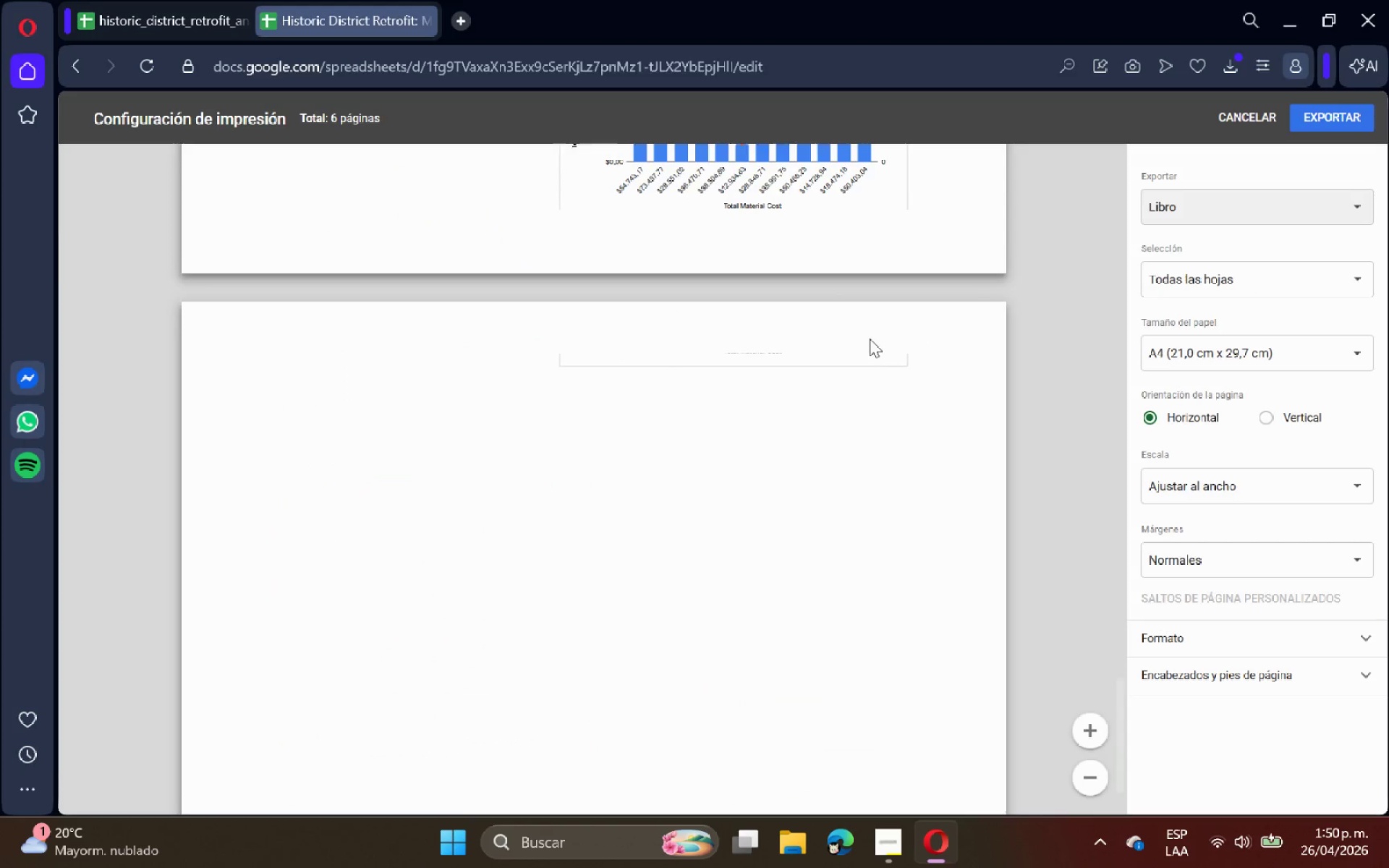 
scroll: coordinate [1008, 313], scroll_direction: up, amount: 3.0
 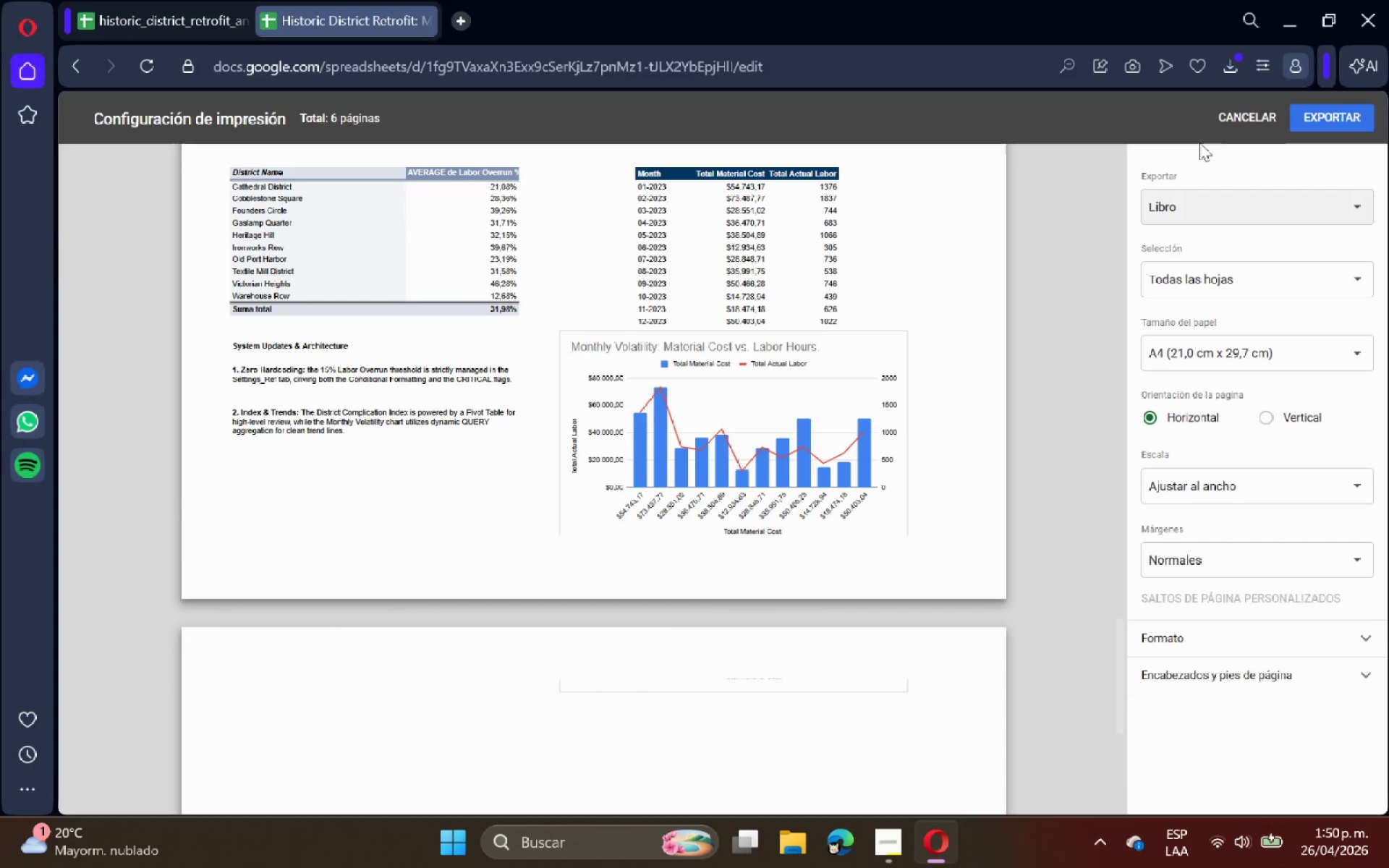 
left_click([1224, 119])
 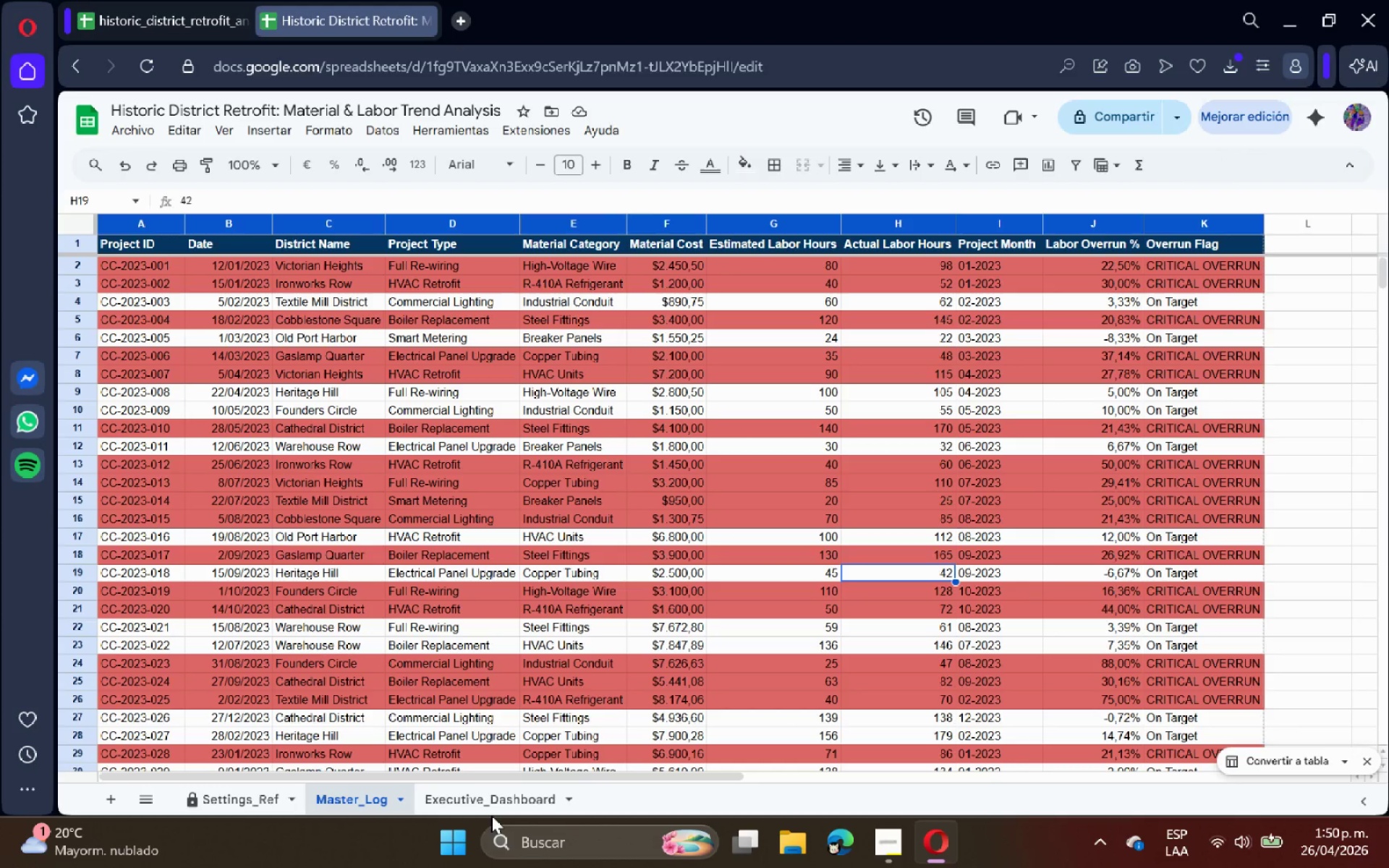 
double_click([493, 808])
 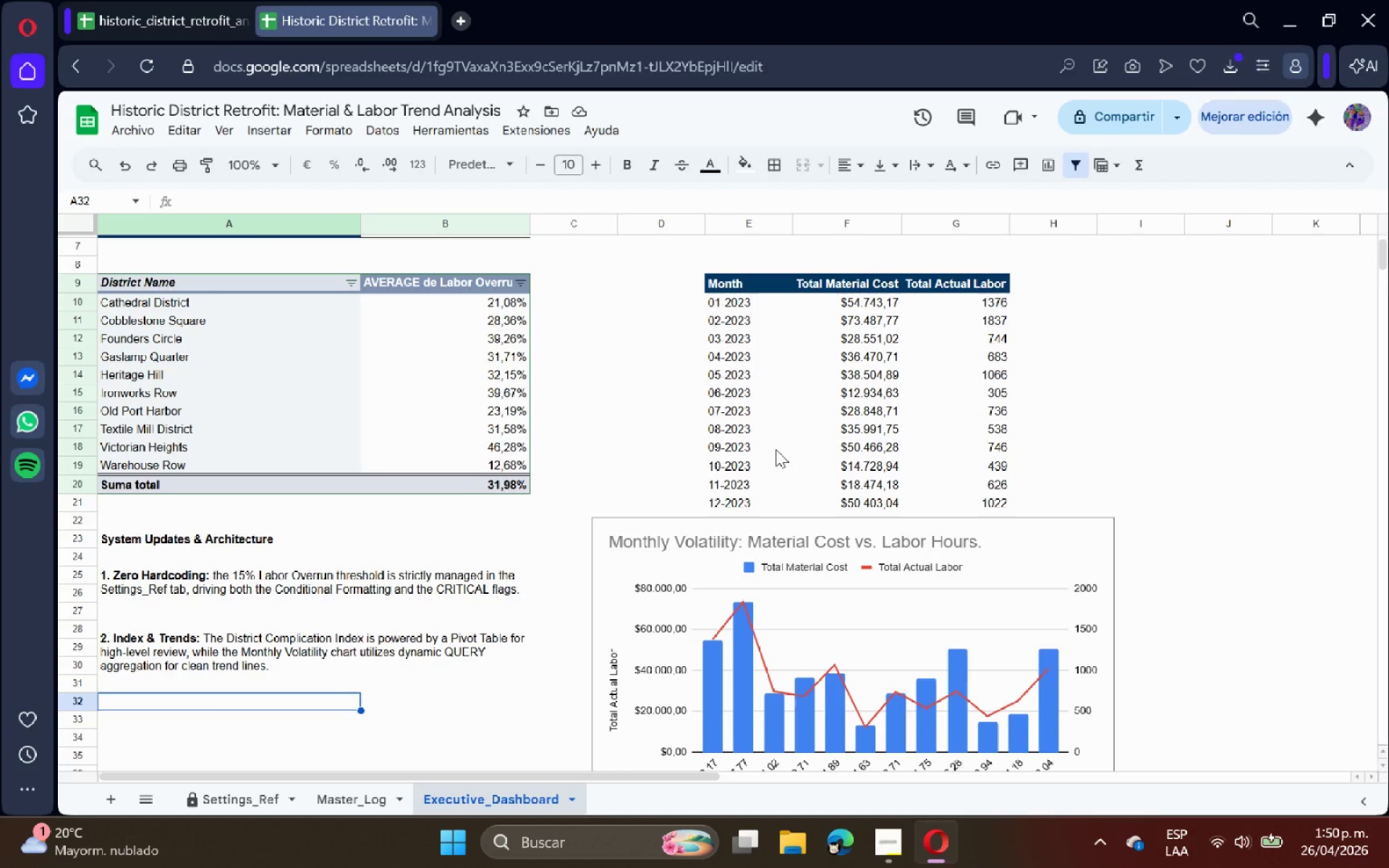 
scroll: coordinate [708, 417], scroll_direction: up, amount: 2.0
 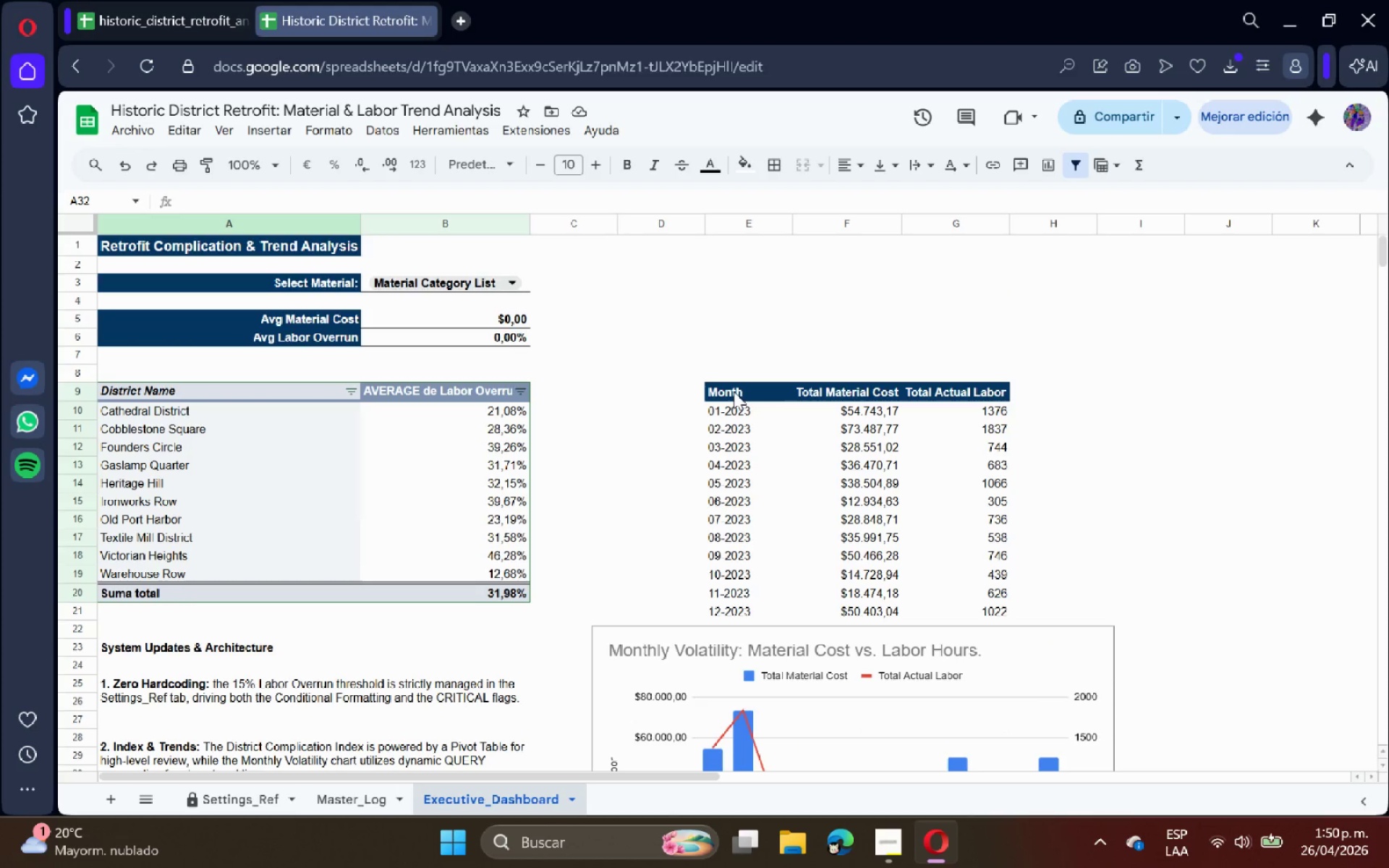 
left_click([734, 391])
 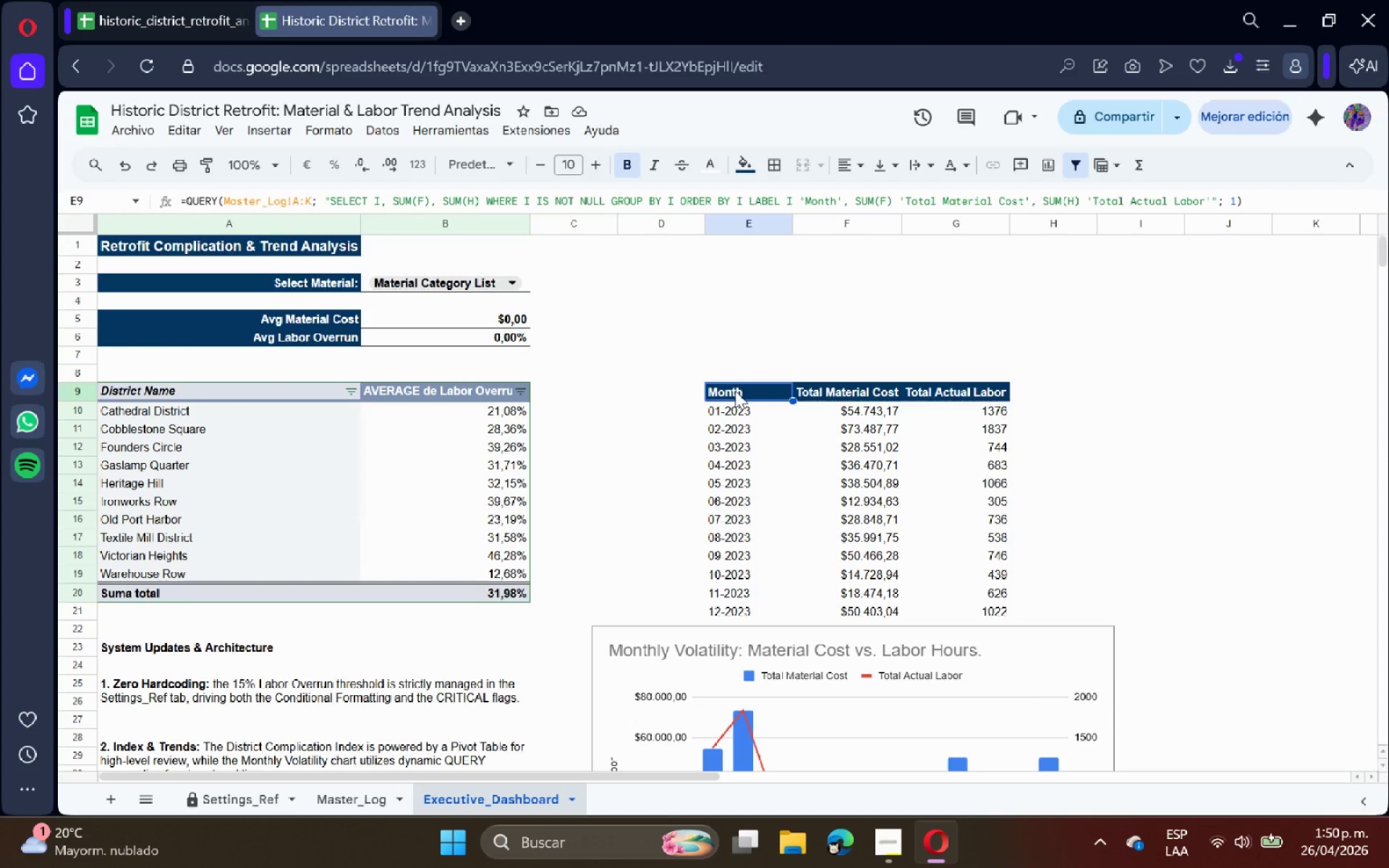 
left_click_drag(start_coordinate=[736, 386], to_coordinate=[977, 611])
 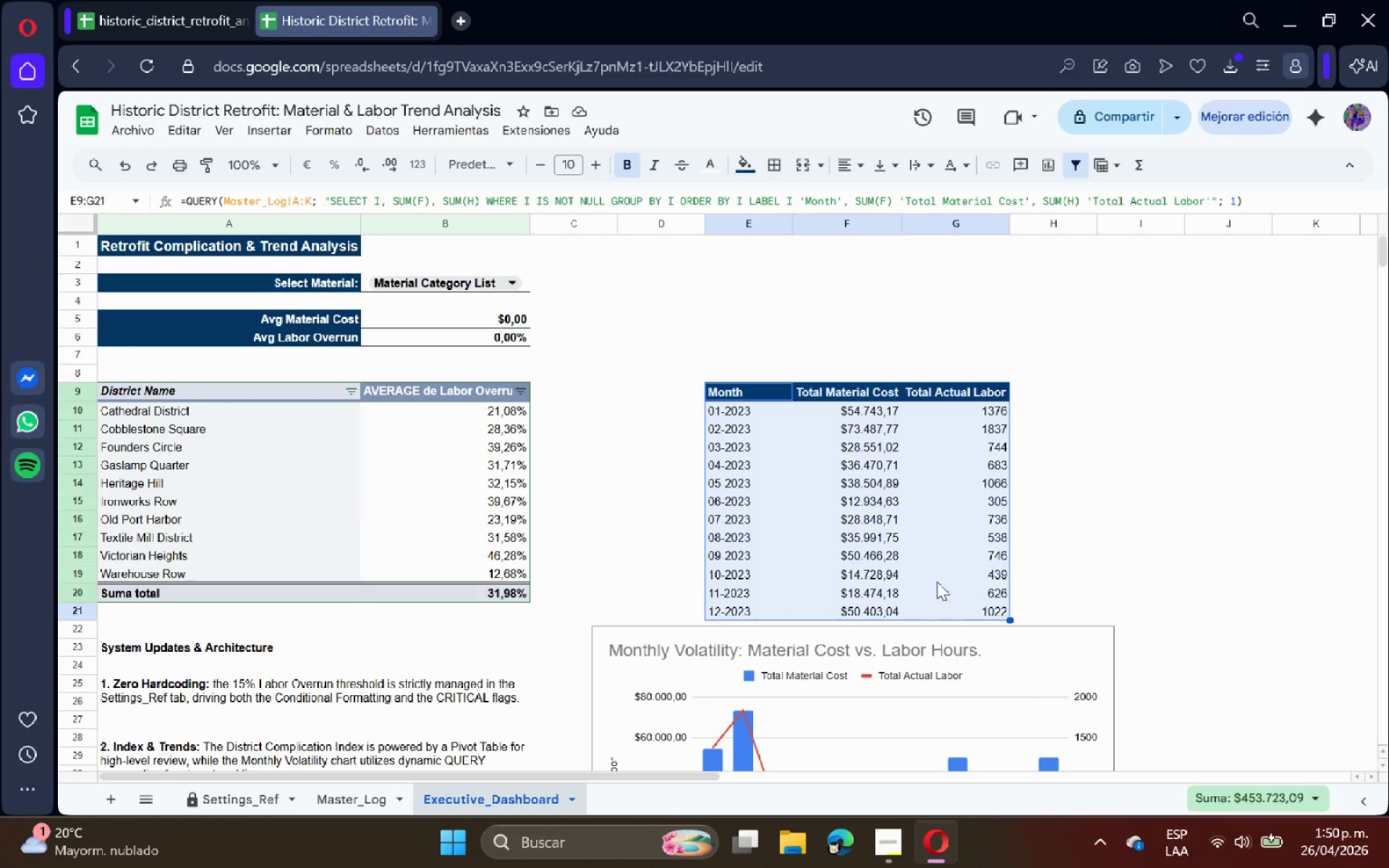 
key(Control+C)
 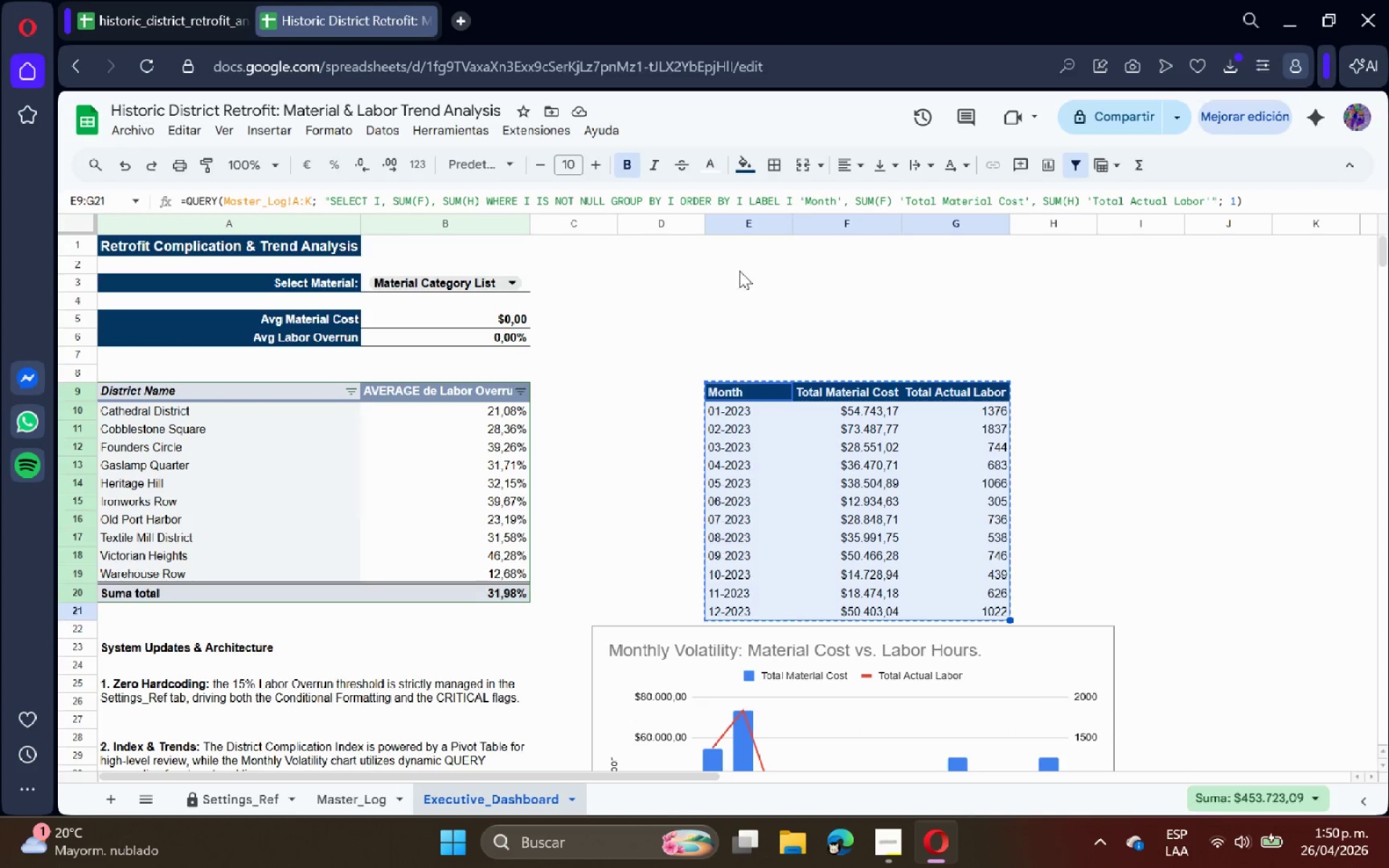 
left_click([744, 262])
 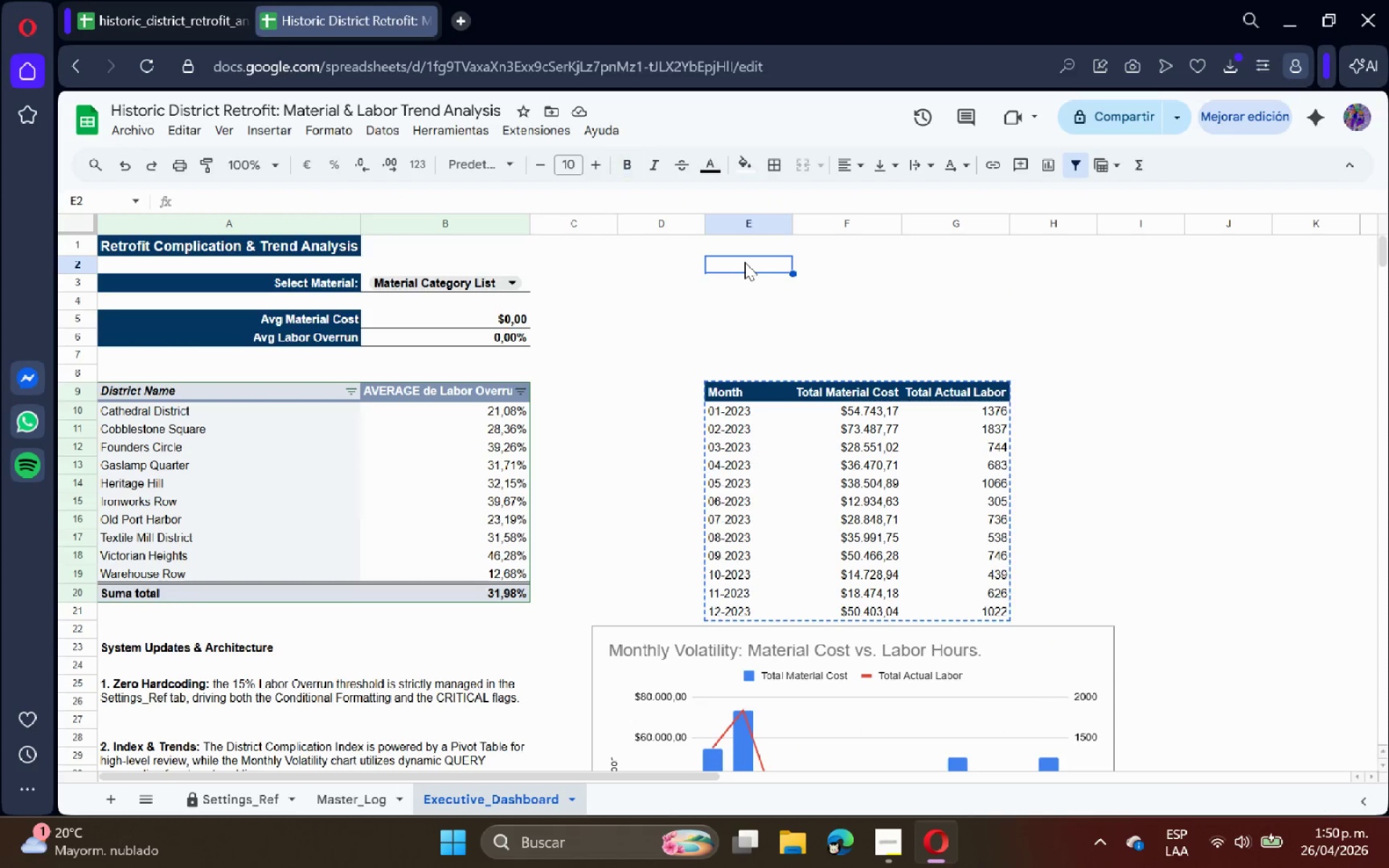 
key(Control+ControlLeft)
 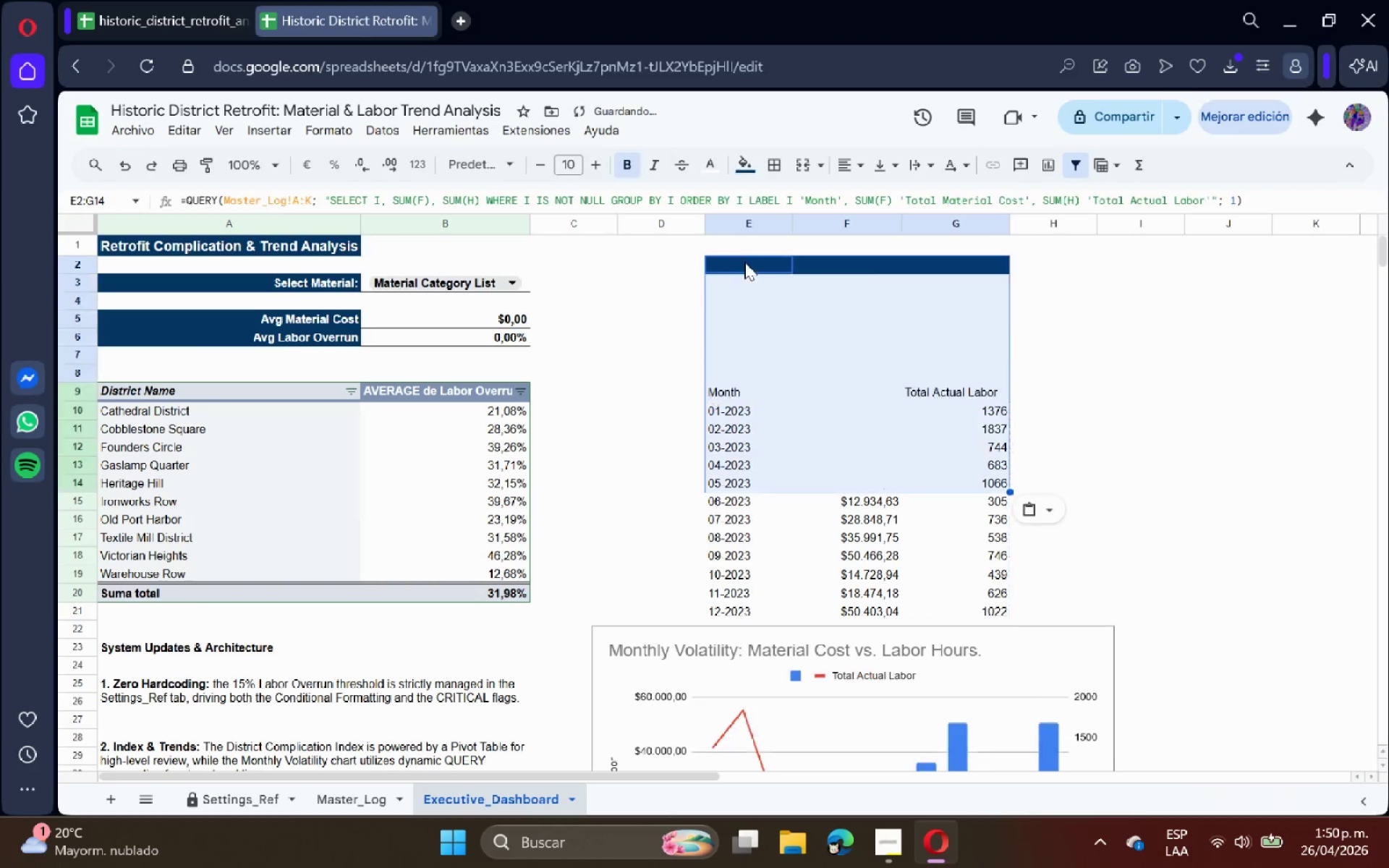 
key(Control+V)
 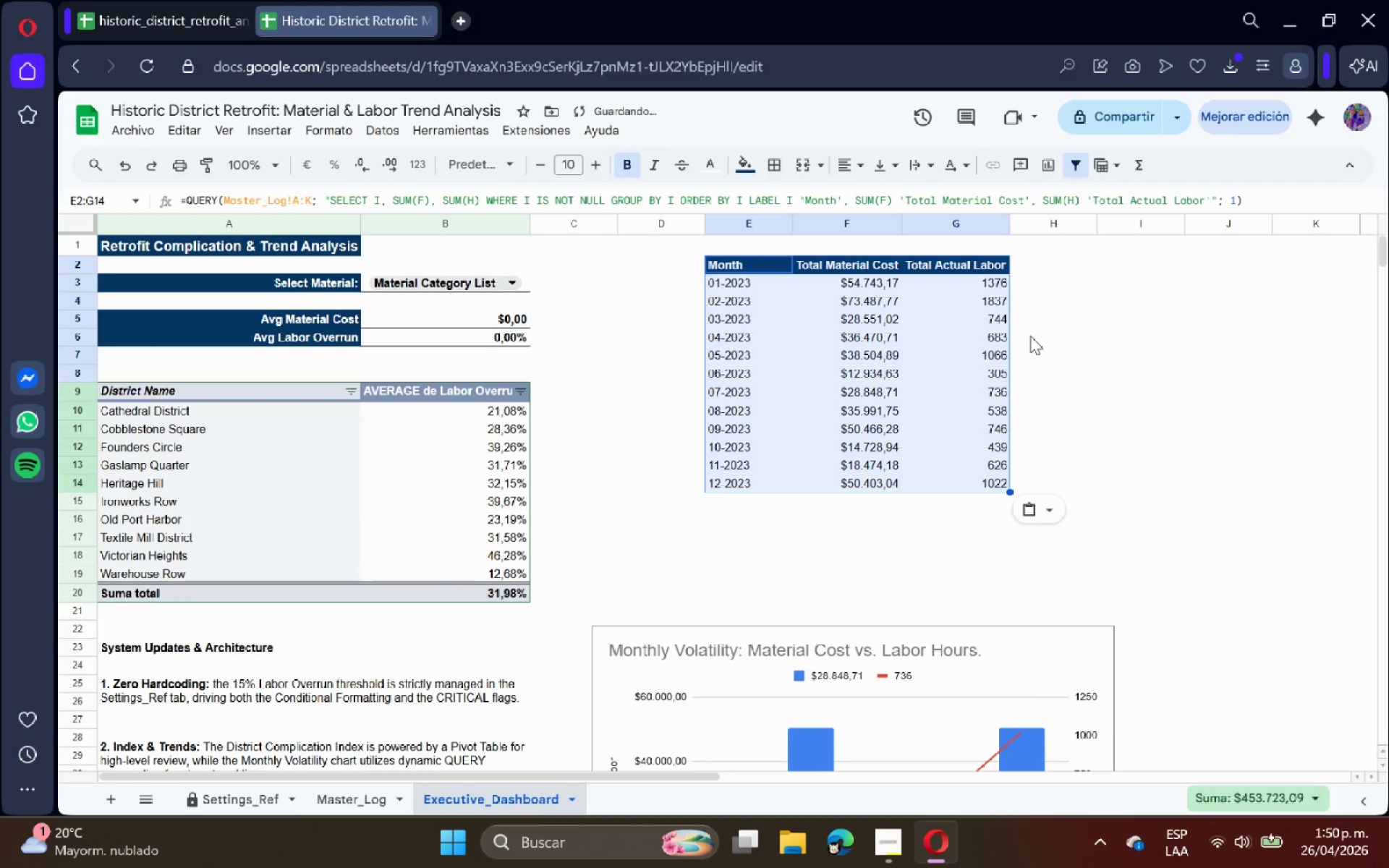 
left_click([1151, 367])
 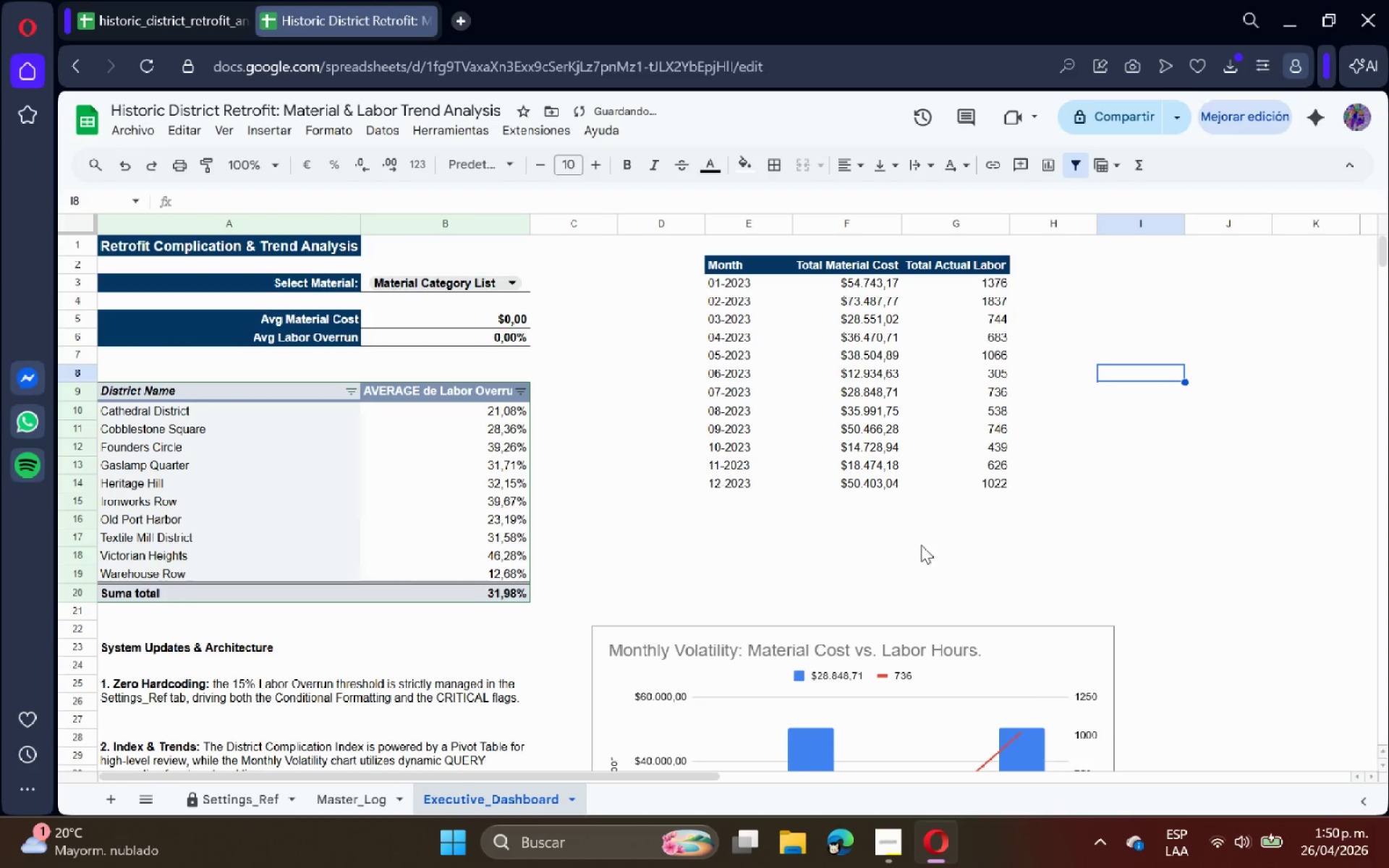 
scroll: coordinate [899, 557], scroll_direction: down, amount: 1.0
 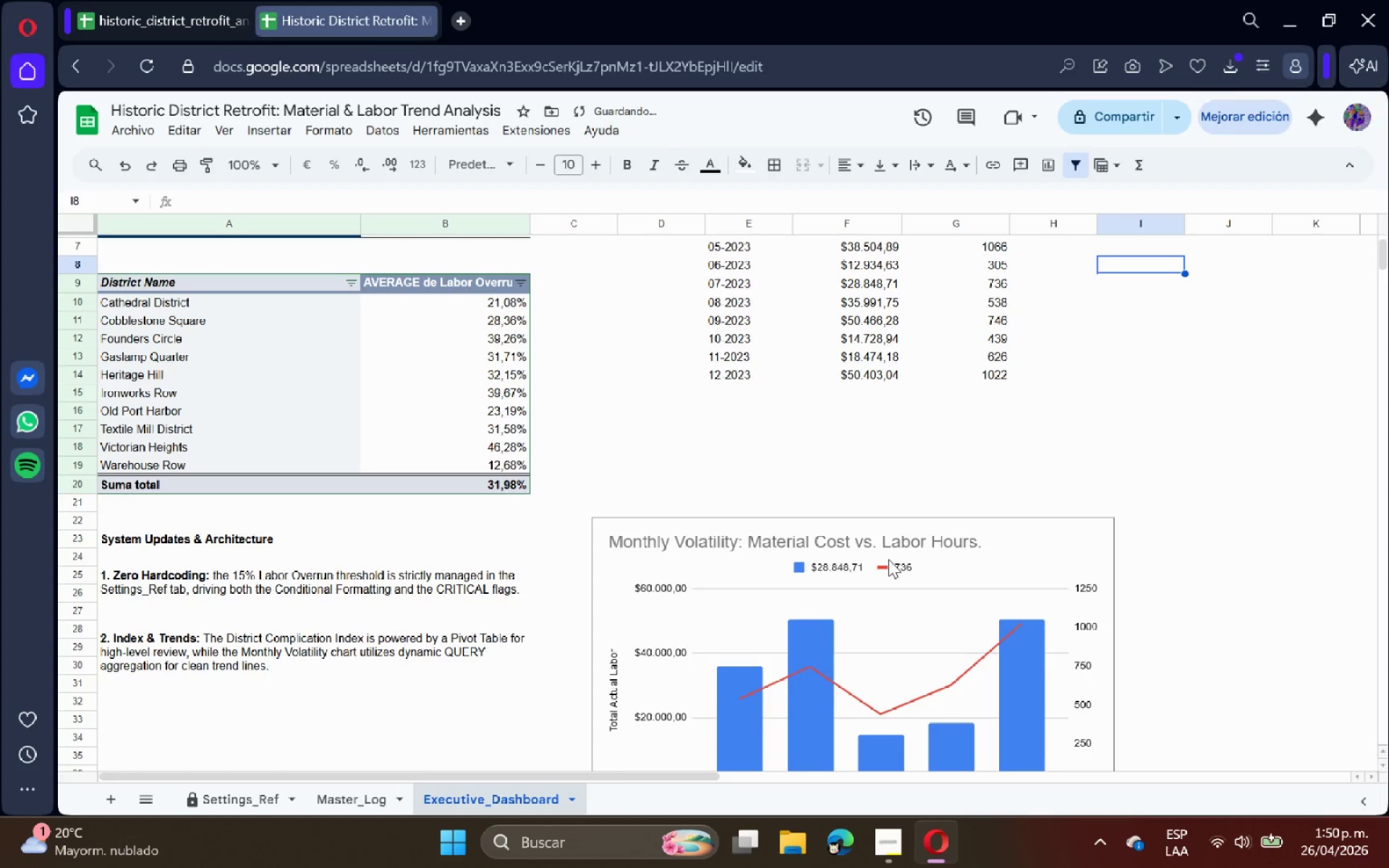 
left_click([887, 559])
 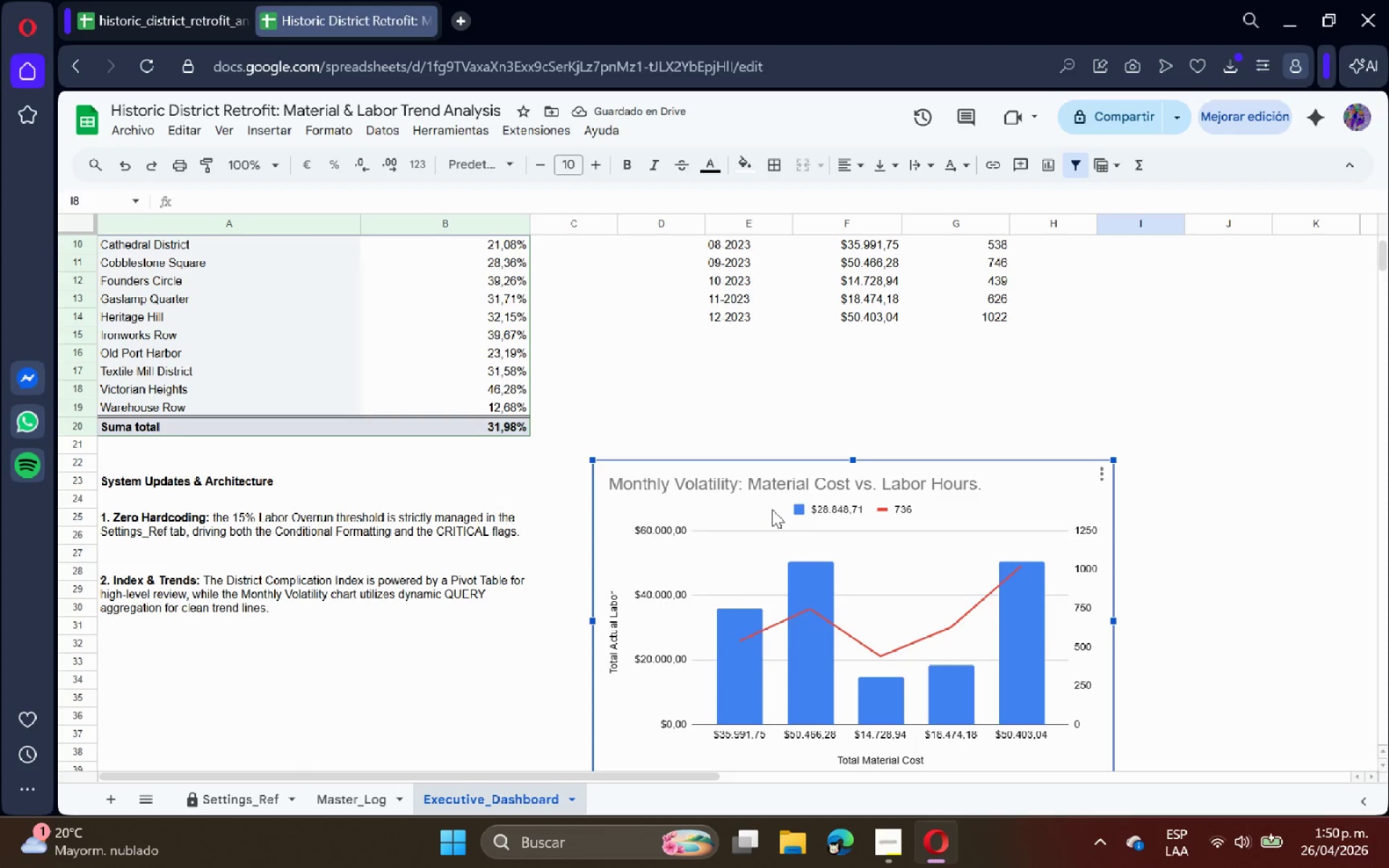 
scroll: coordinate [776, 509], scroll_direction: up, amount: 1.0
 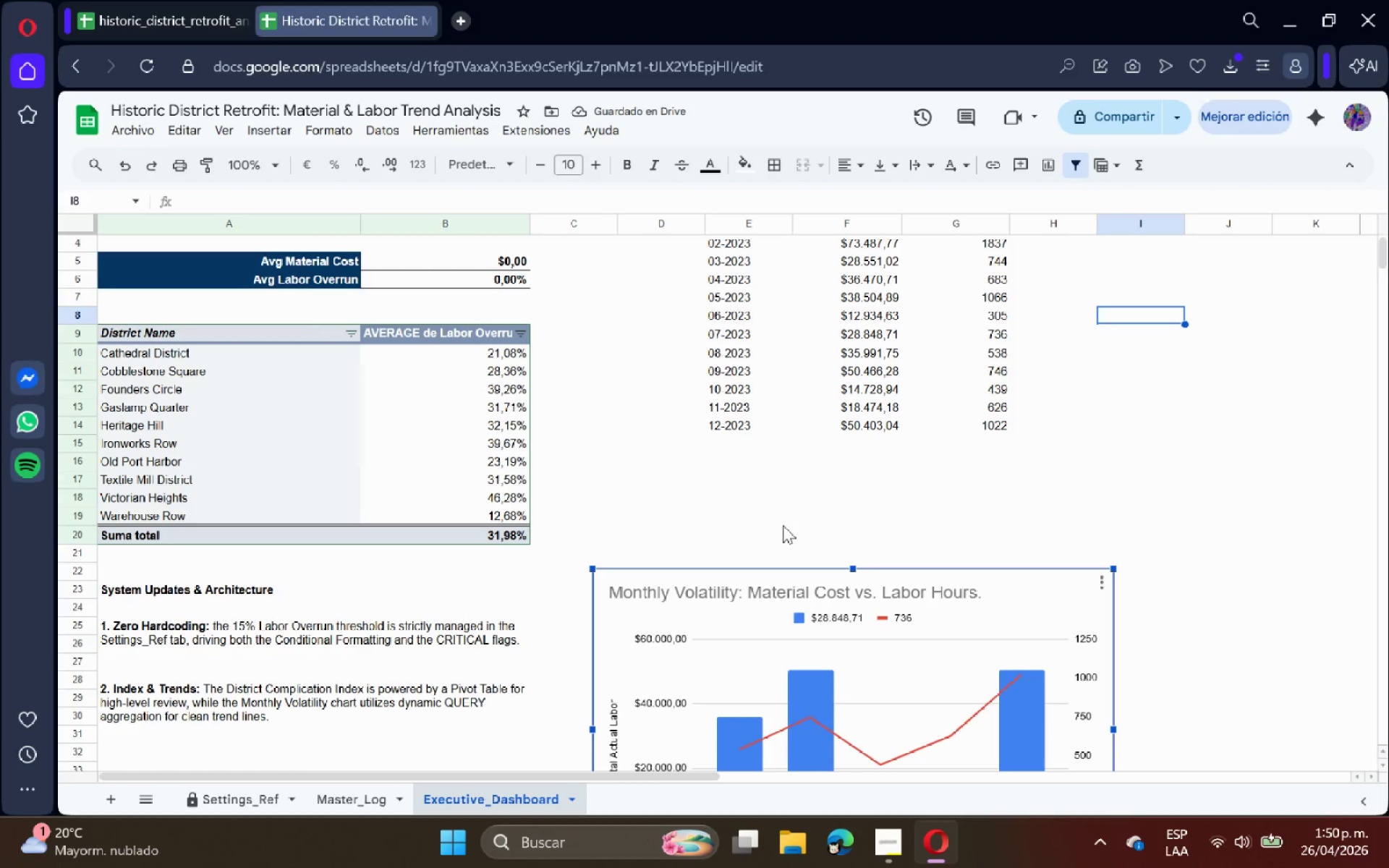 
scroll: coordinate [788, 537], scroll_direction: down, amount: 1.0
 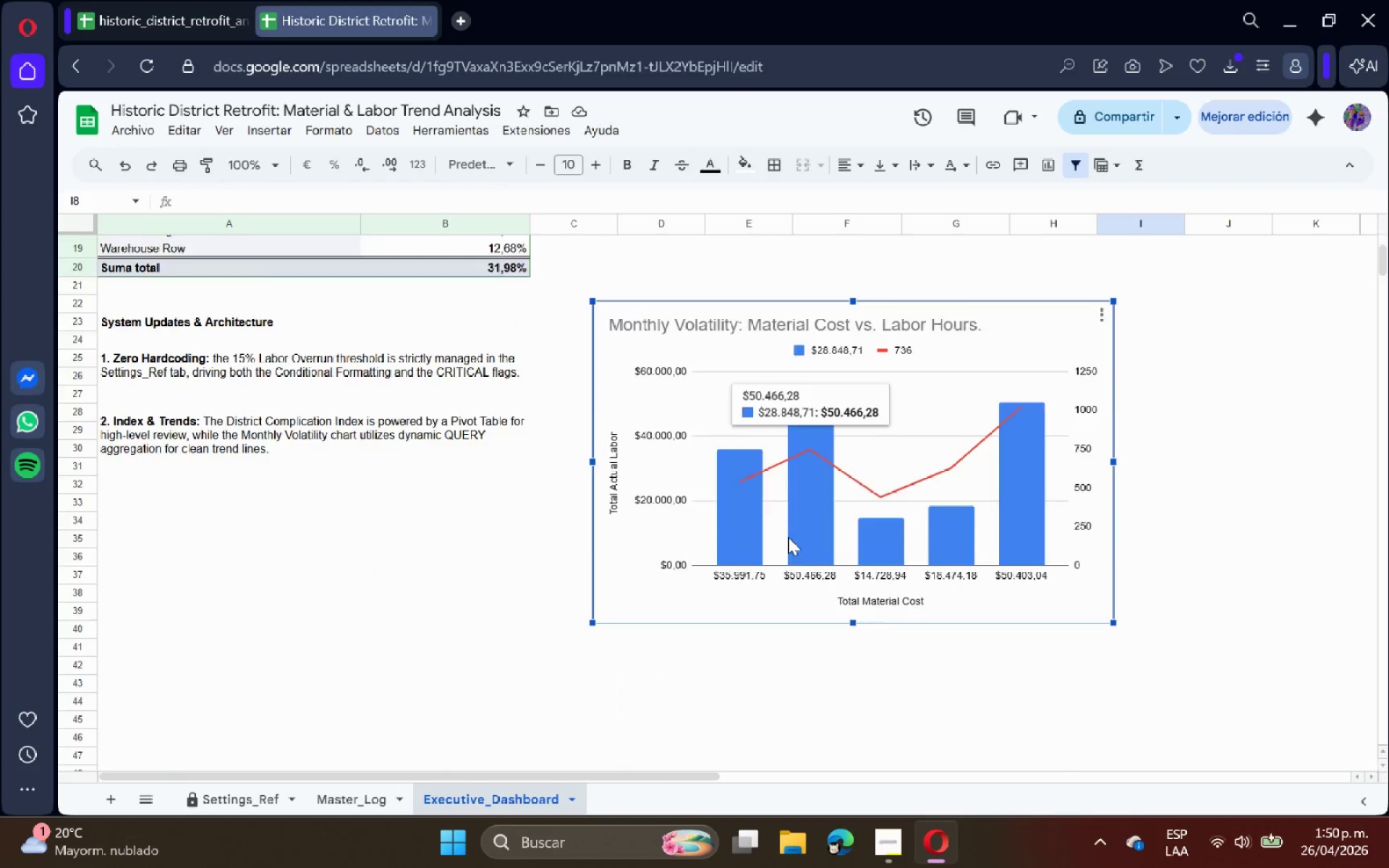 
scroll: coordinate [791, 532], scroll_direction: up, amount: 5.0
 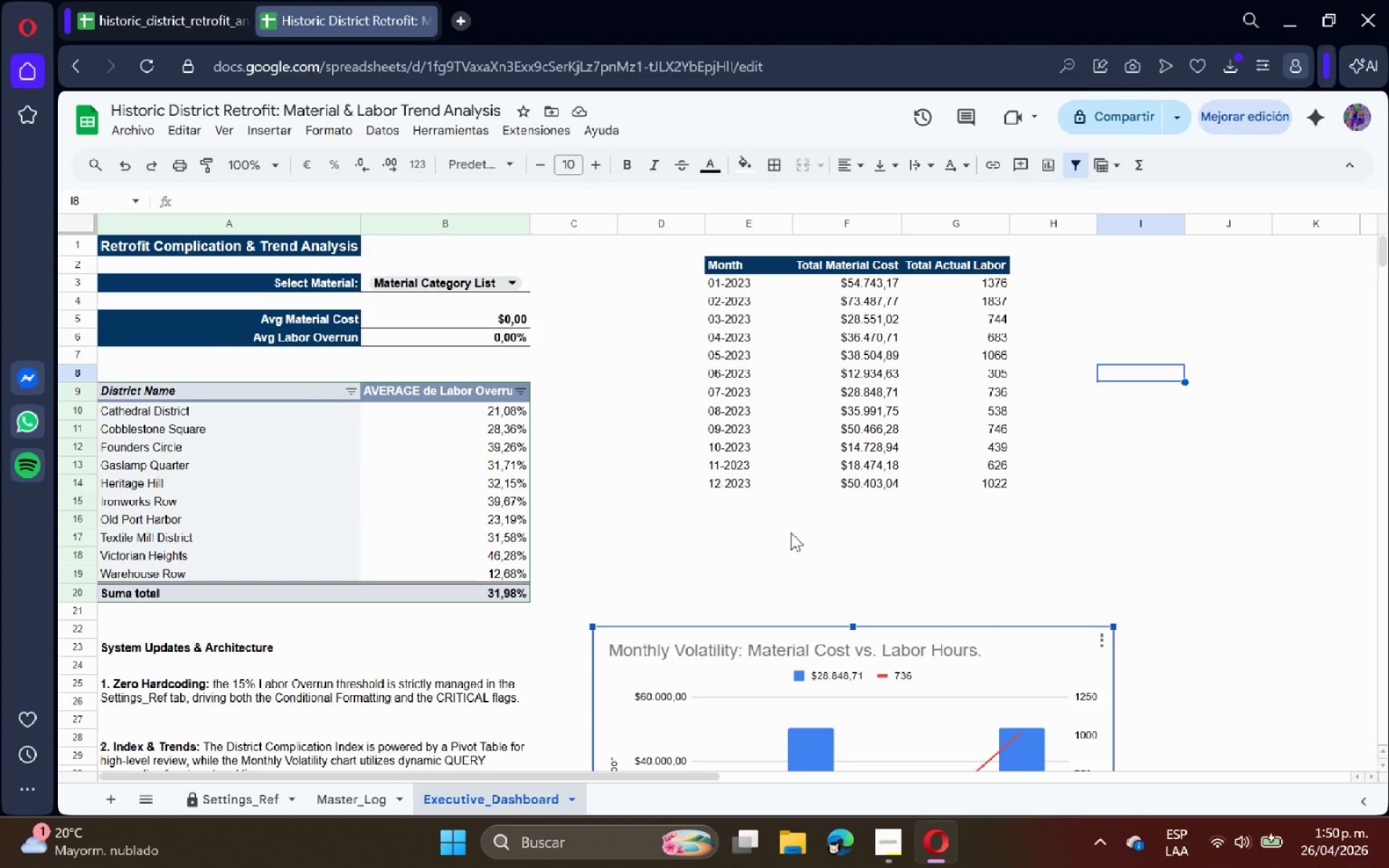 
key(Control+Z)
 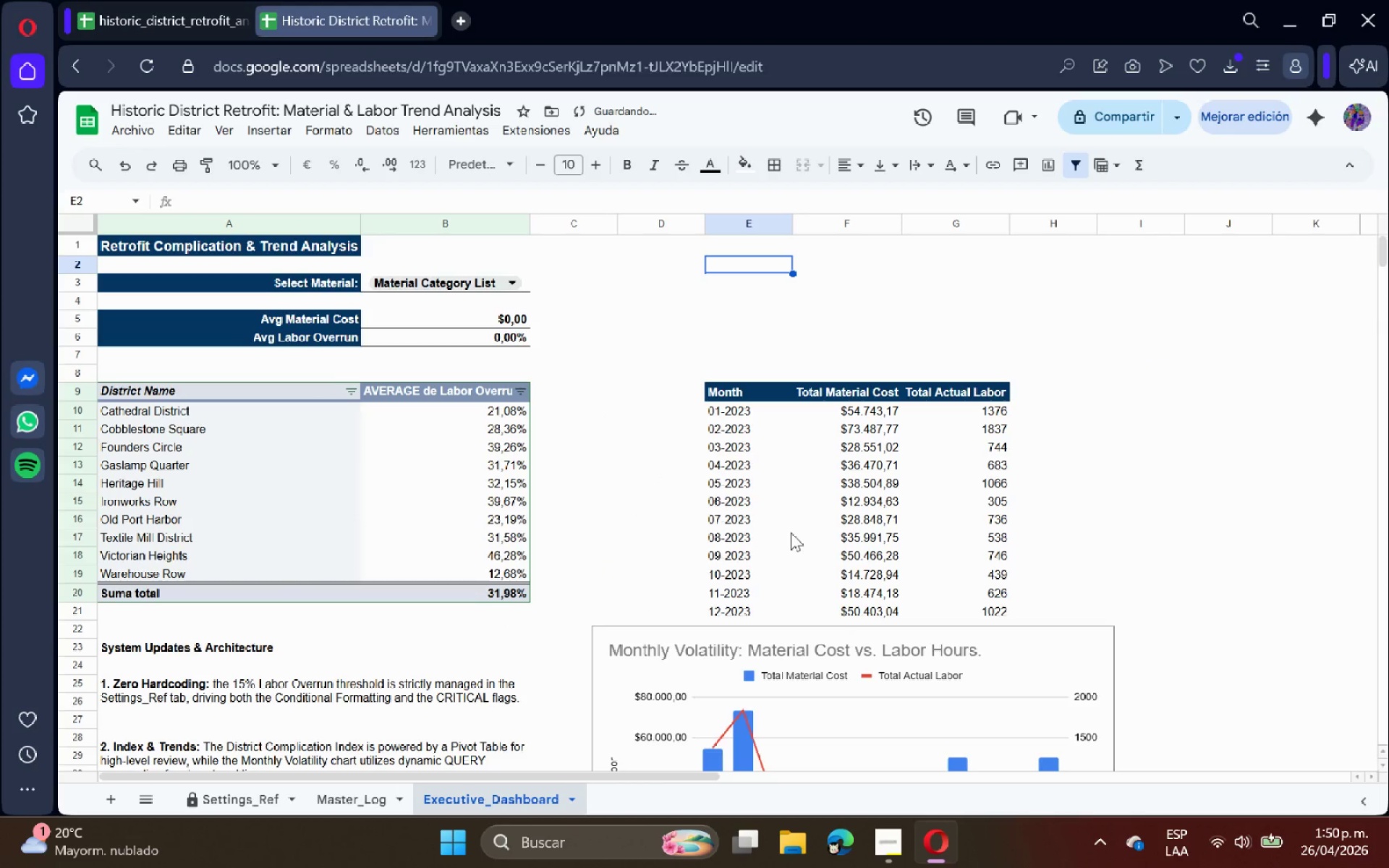 
scroll: coordinate [791, 532], scroll_direction: down, amount: 3.0
 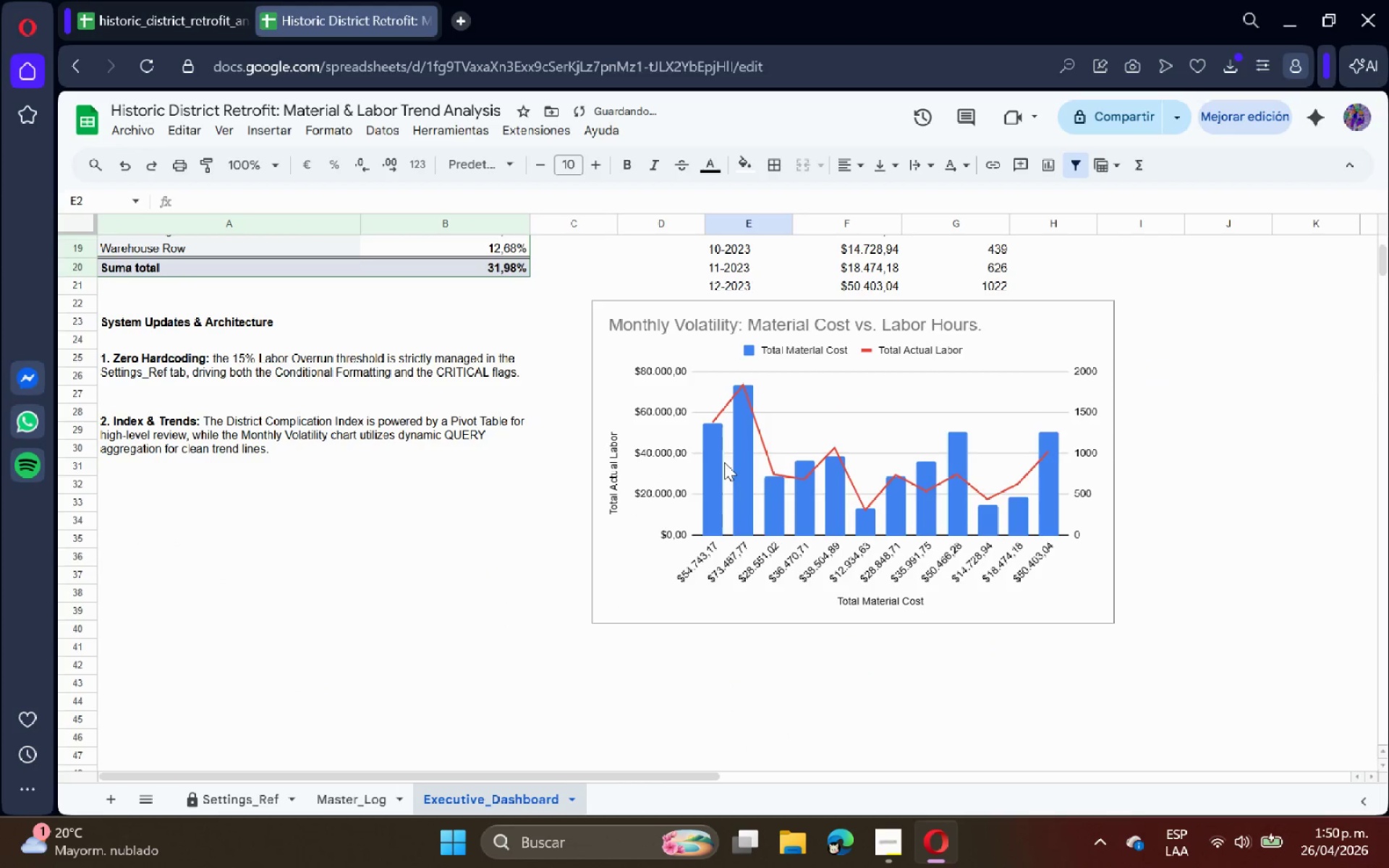 
left_click([662, 383])
 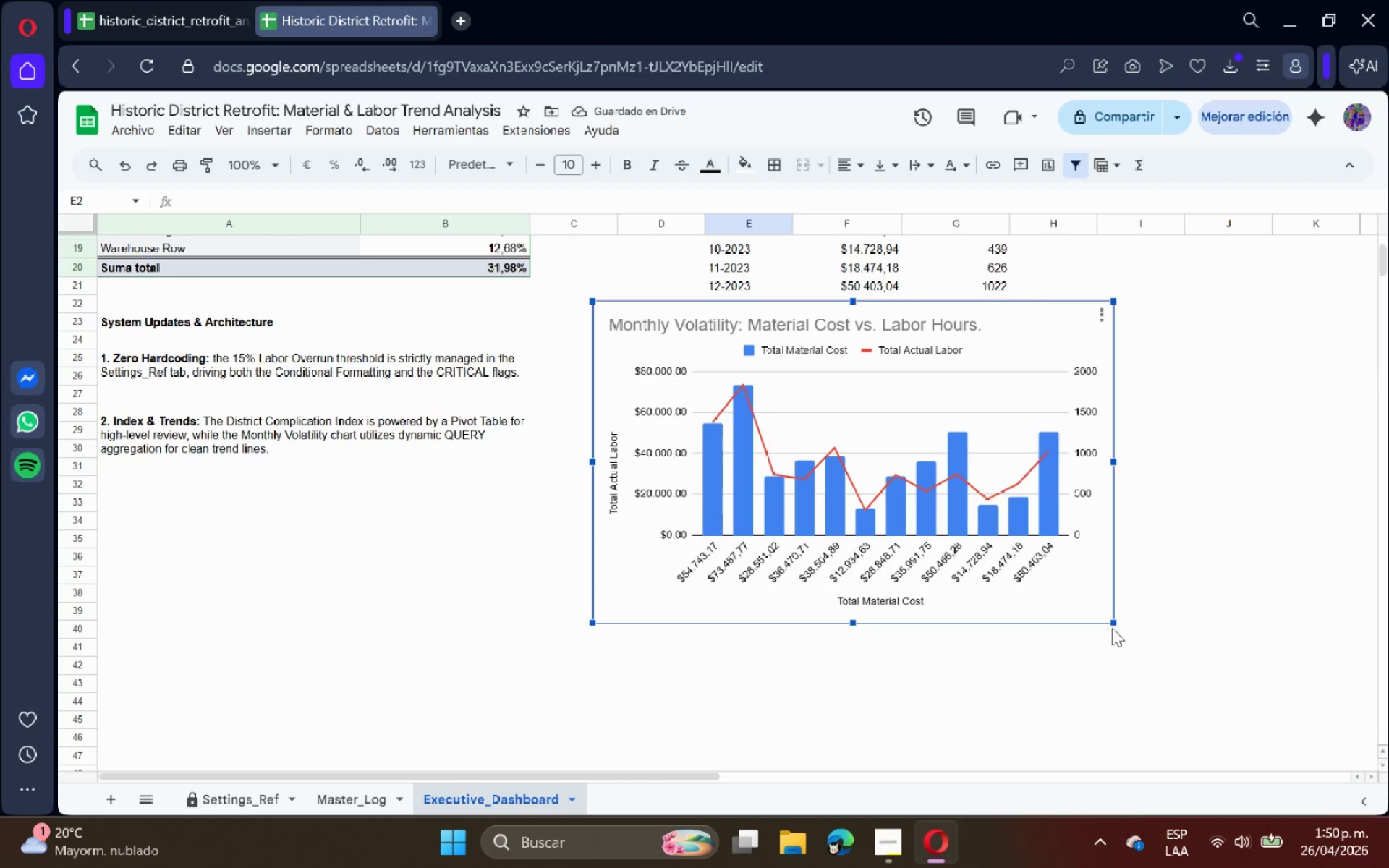 
left_click_drag(start_coordinate=[1116, 626], to_coordinate=[1042, 553])
 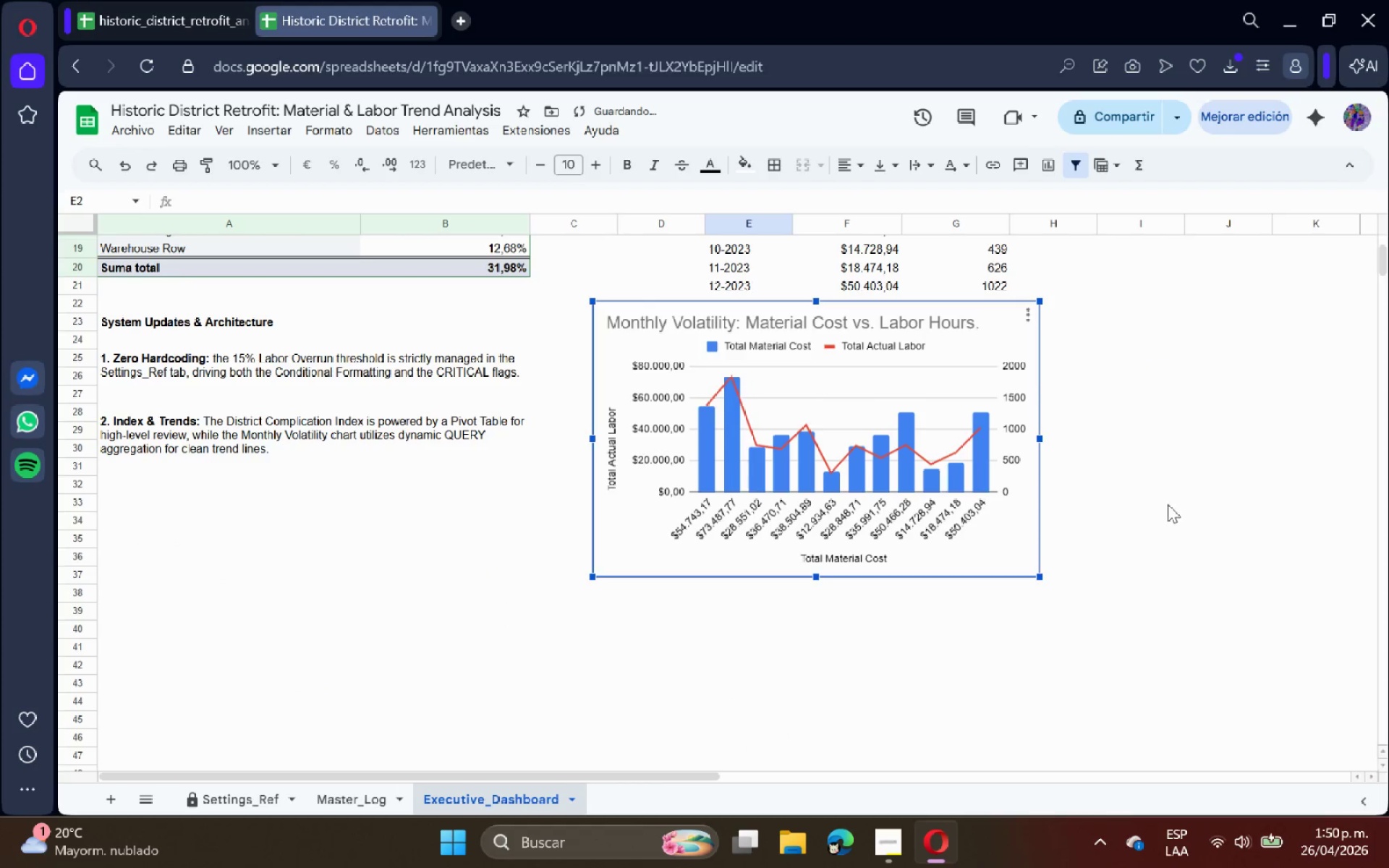 
left_click([1168, 504])
 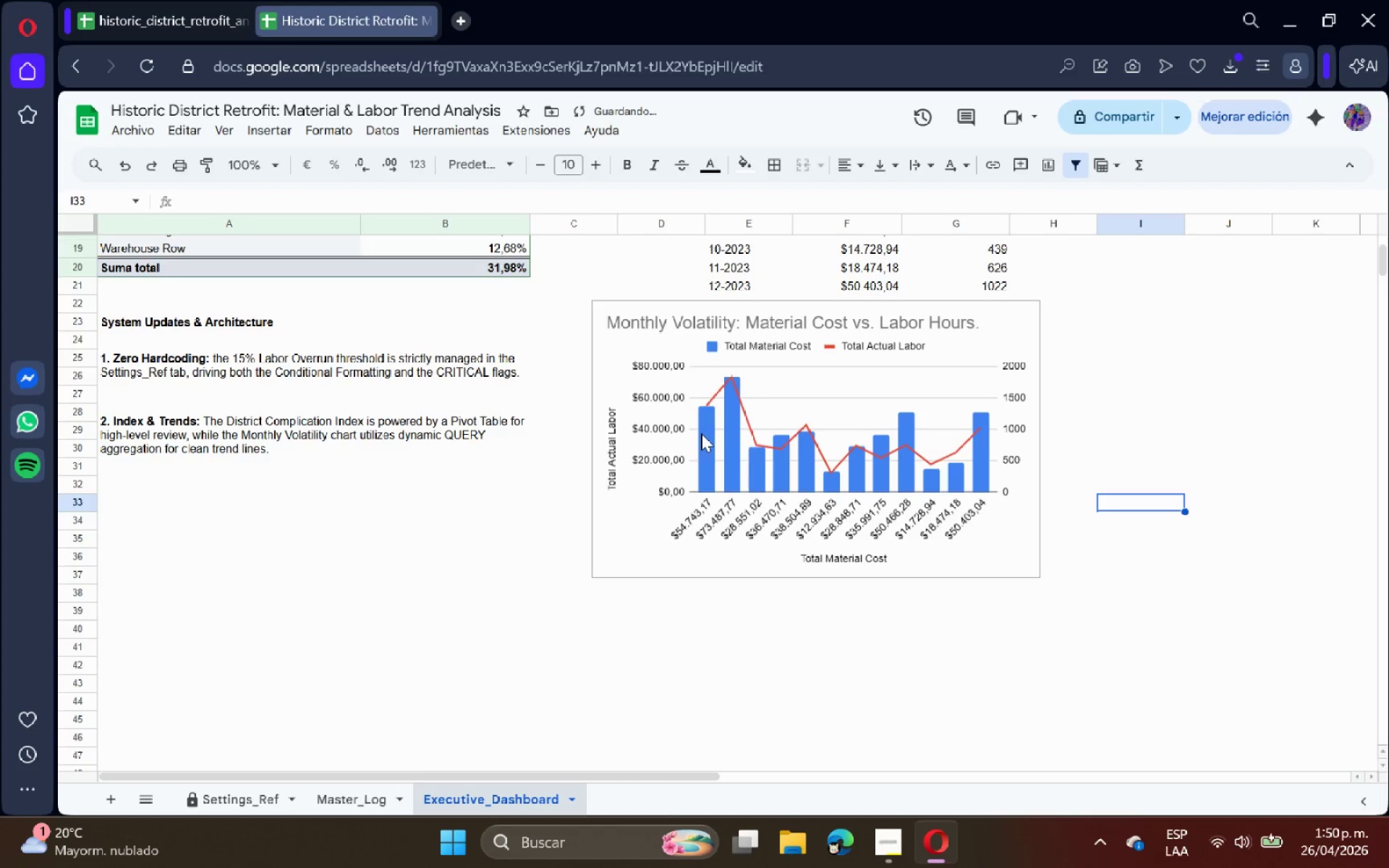 
left_click([689, 426])
 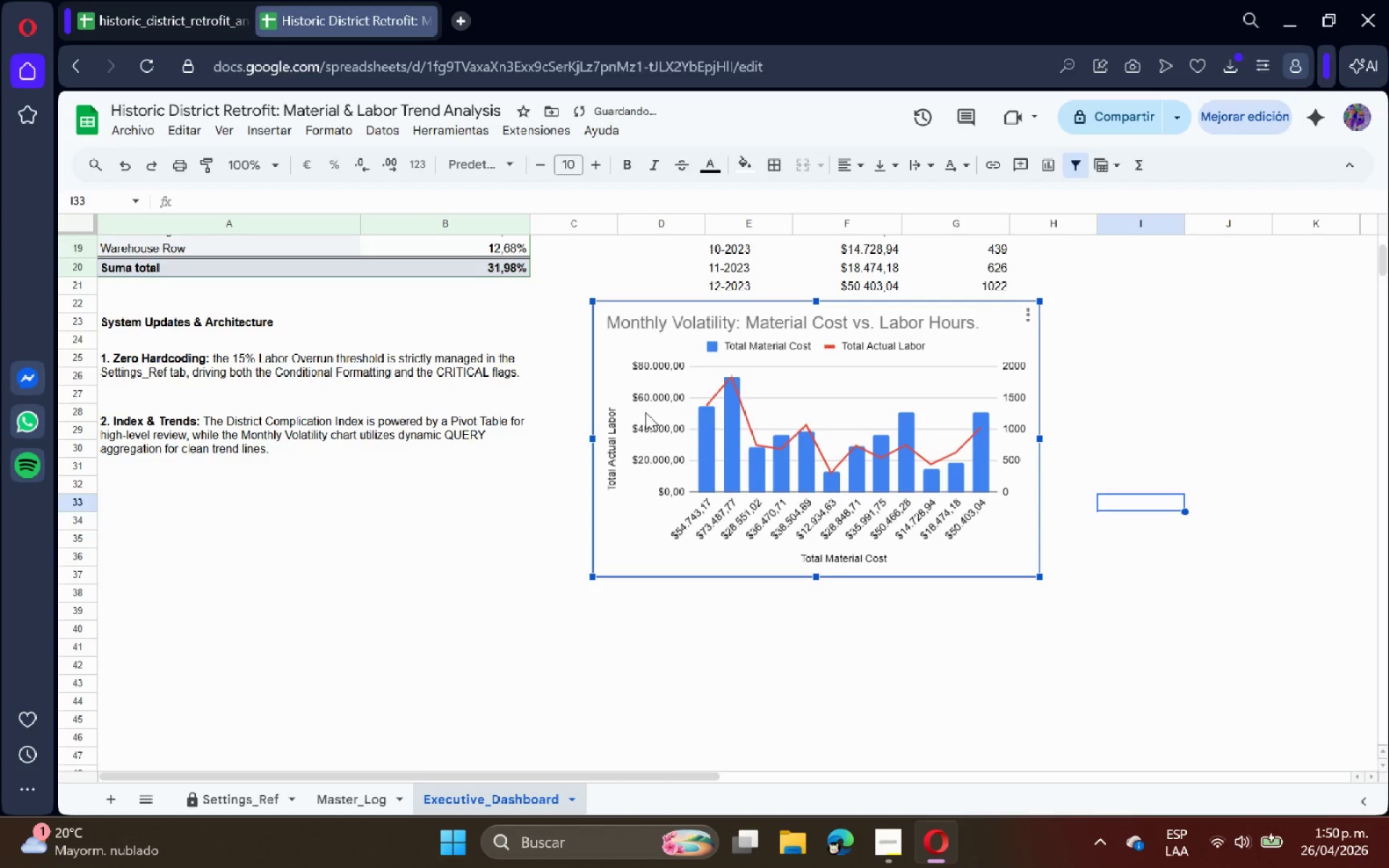 
left_click_drag(start_coordinate=[651, 420], to_coordinate=[688, 421])
 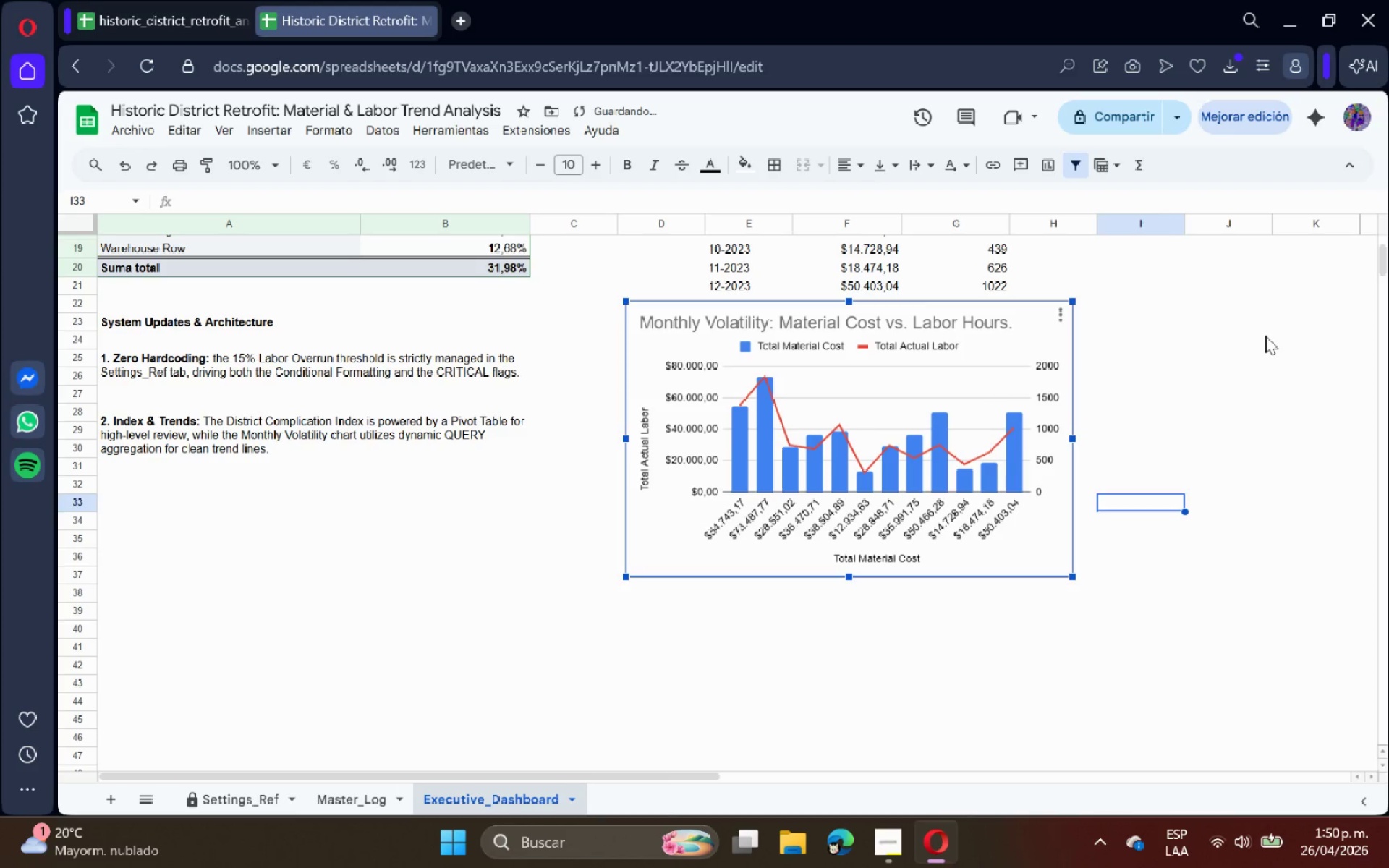 
left_click([1265, 336])
 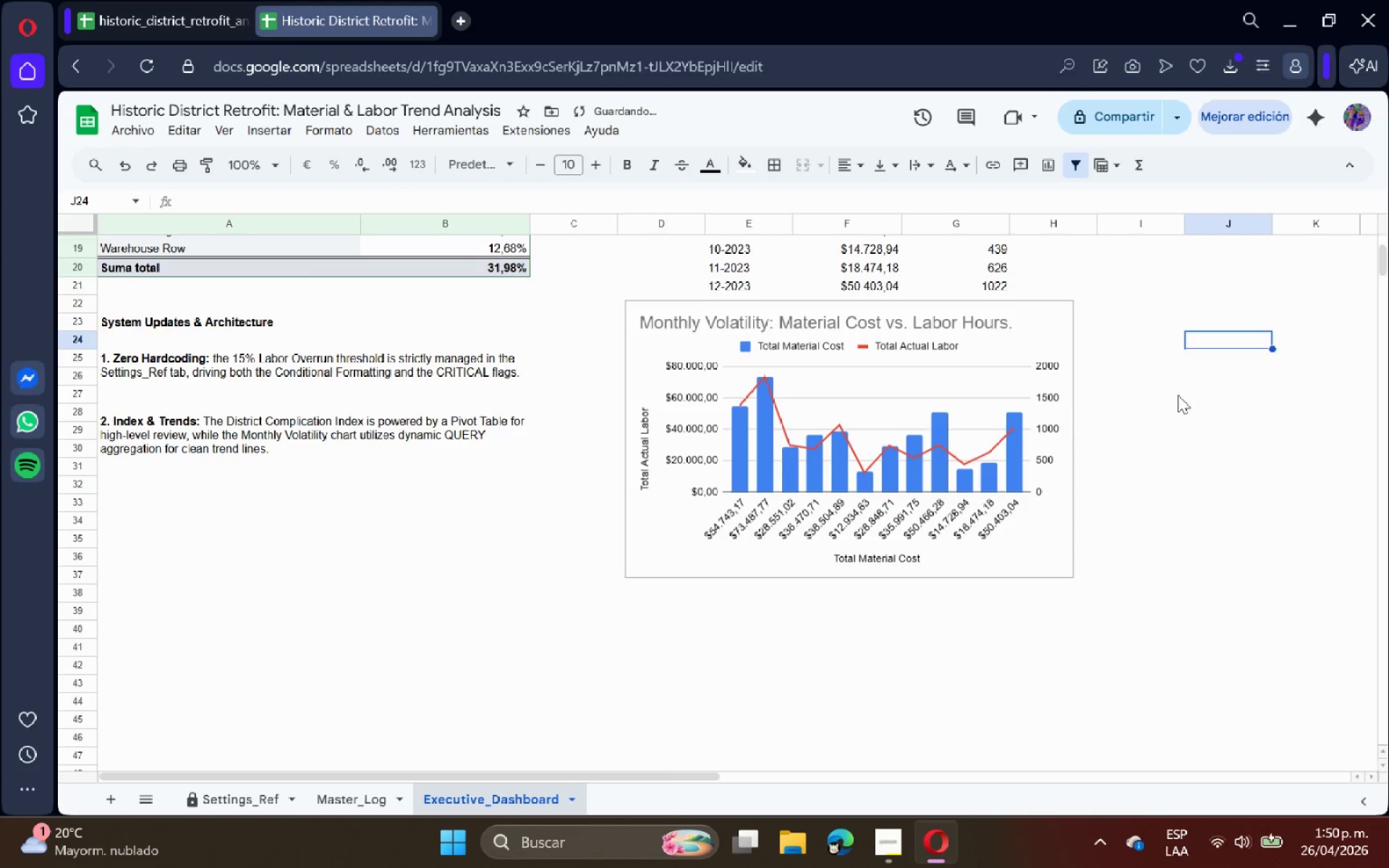 
scroll: coordinate [1177, 395], scroll_direction: up, amount: 4.0
 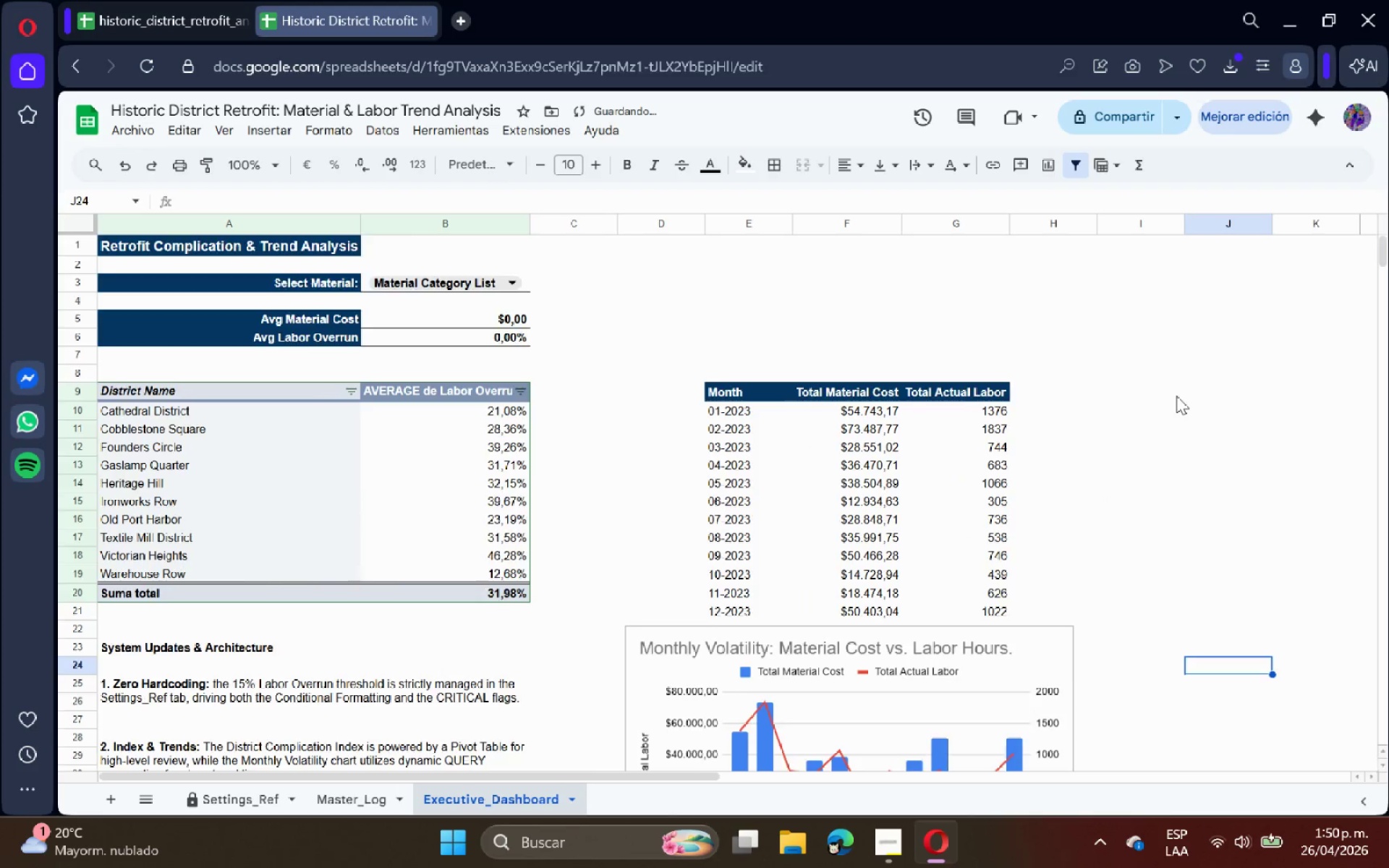 
scroll: coordinate [987, 461], scroll_direction: down, amount: 3.0
 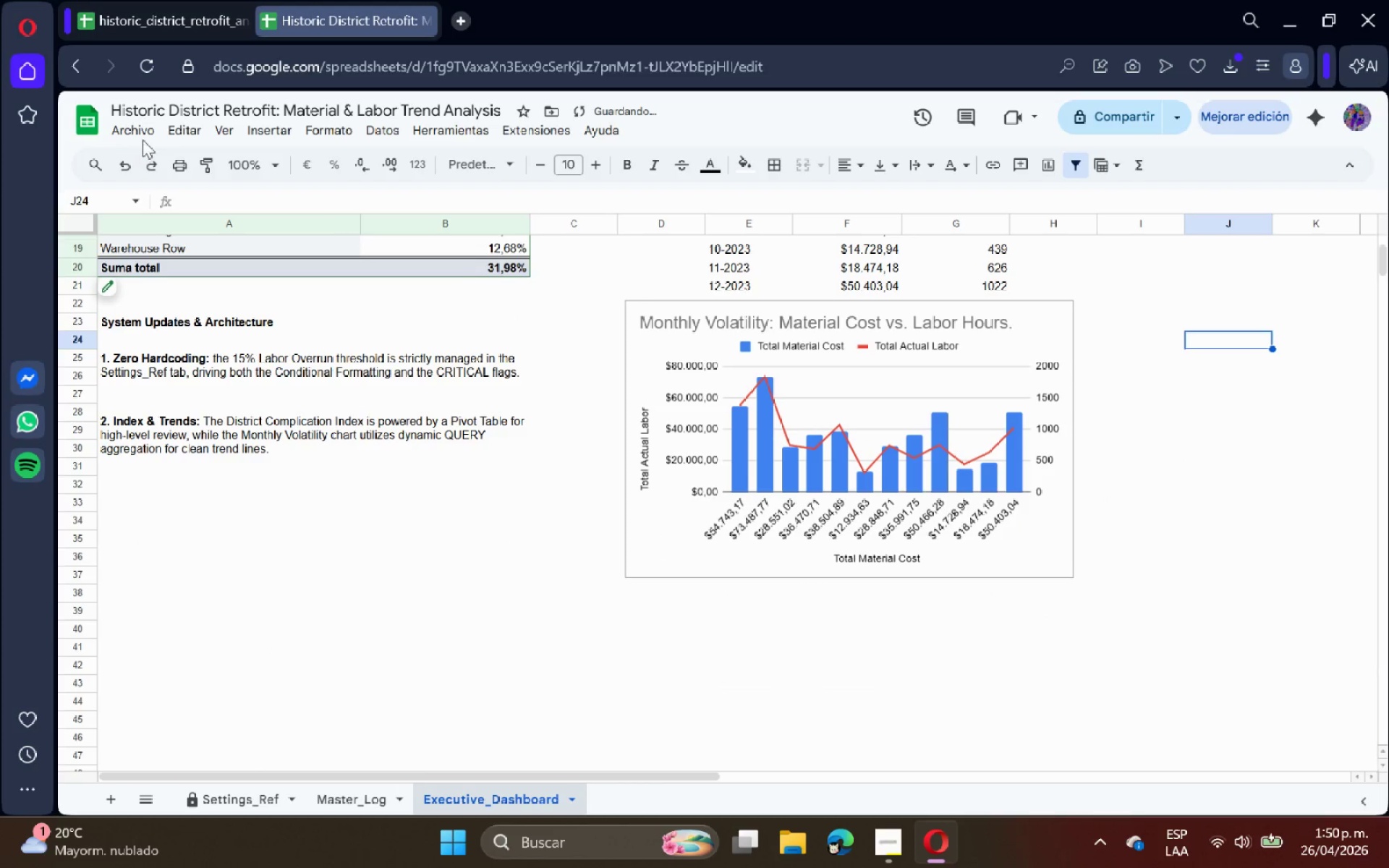 
left_click([143, 136])
 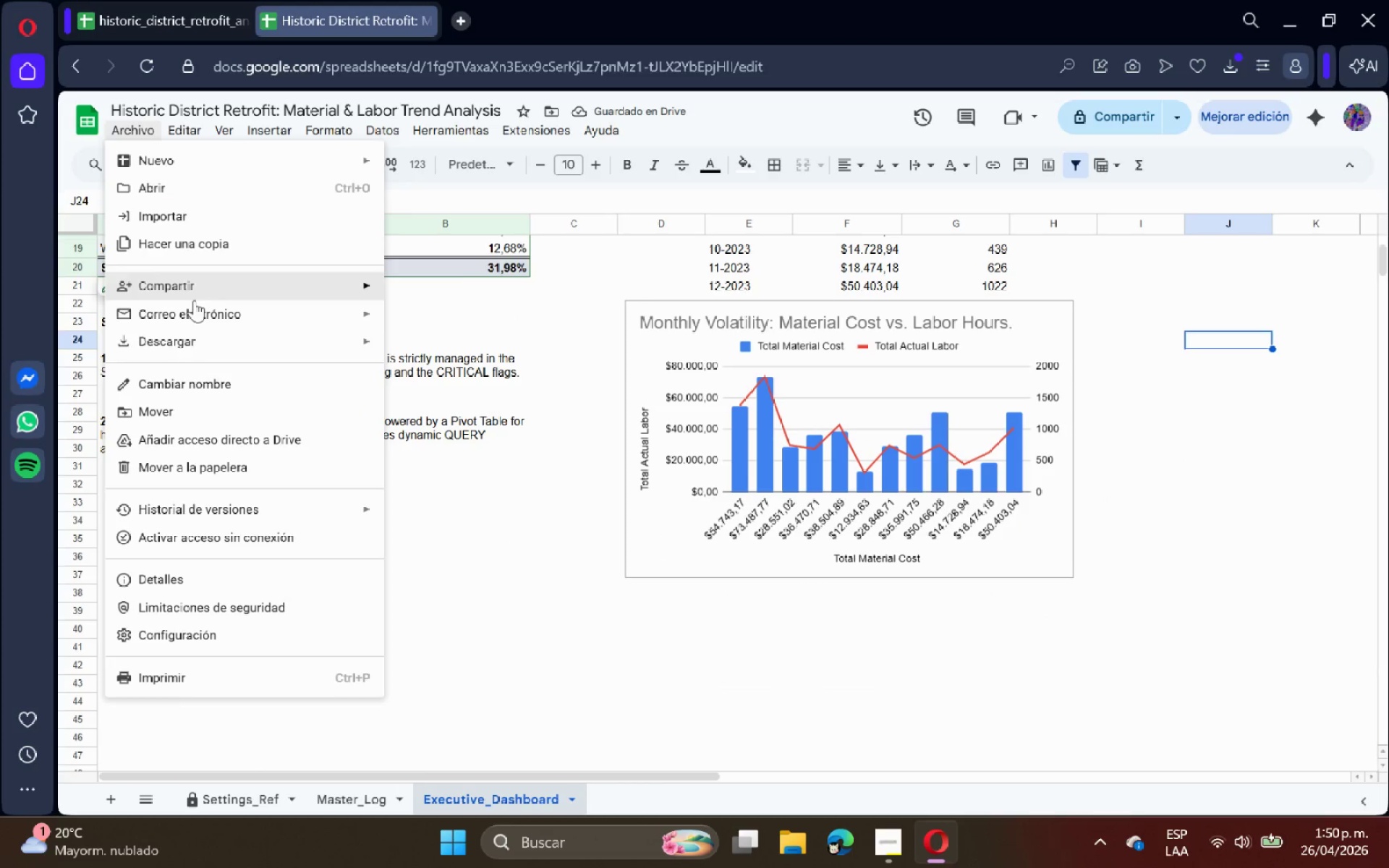 
left_click([196, 339])
 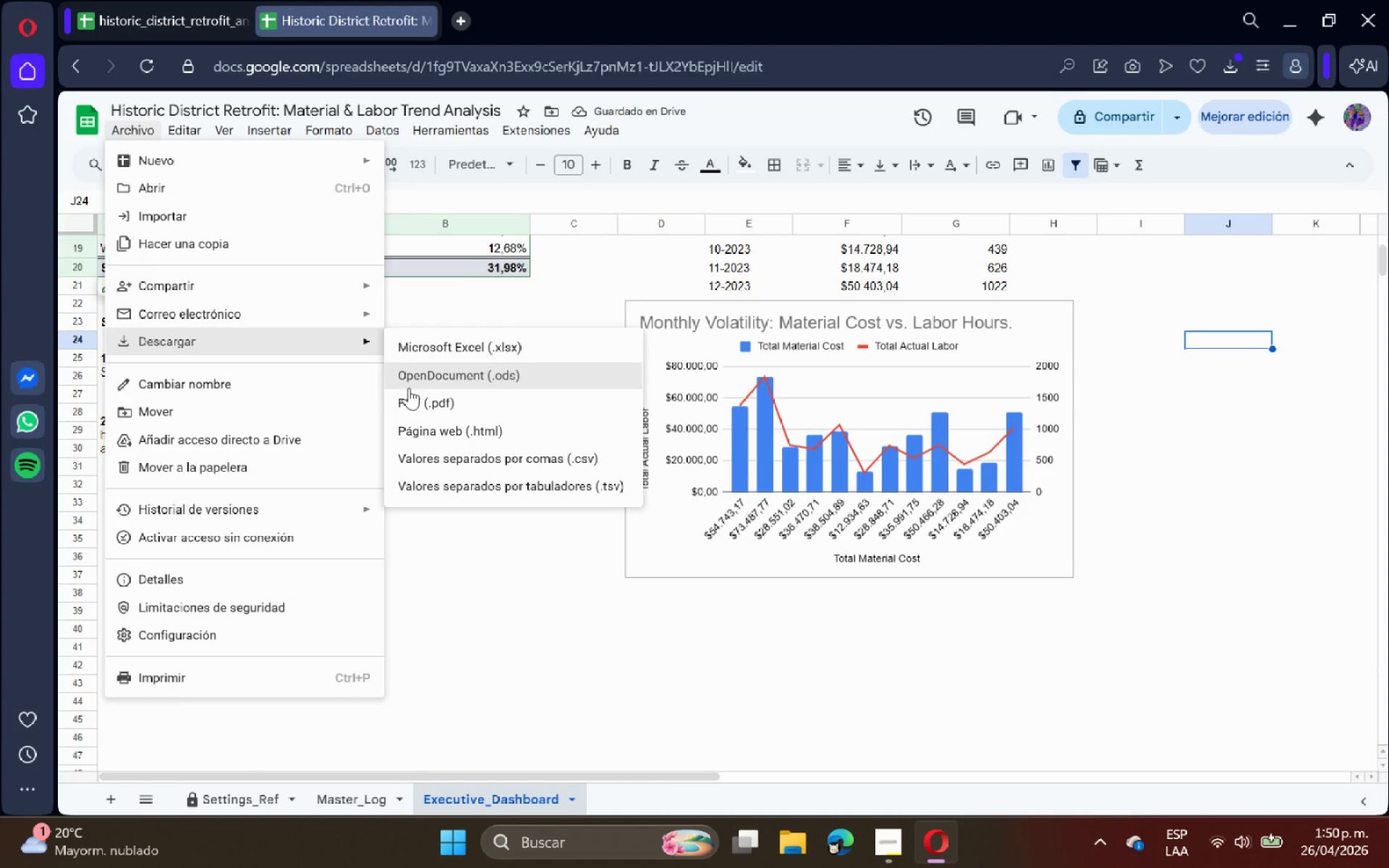 
left_click([430, 407])
 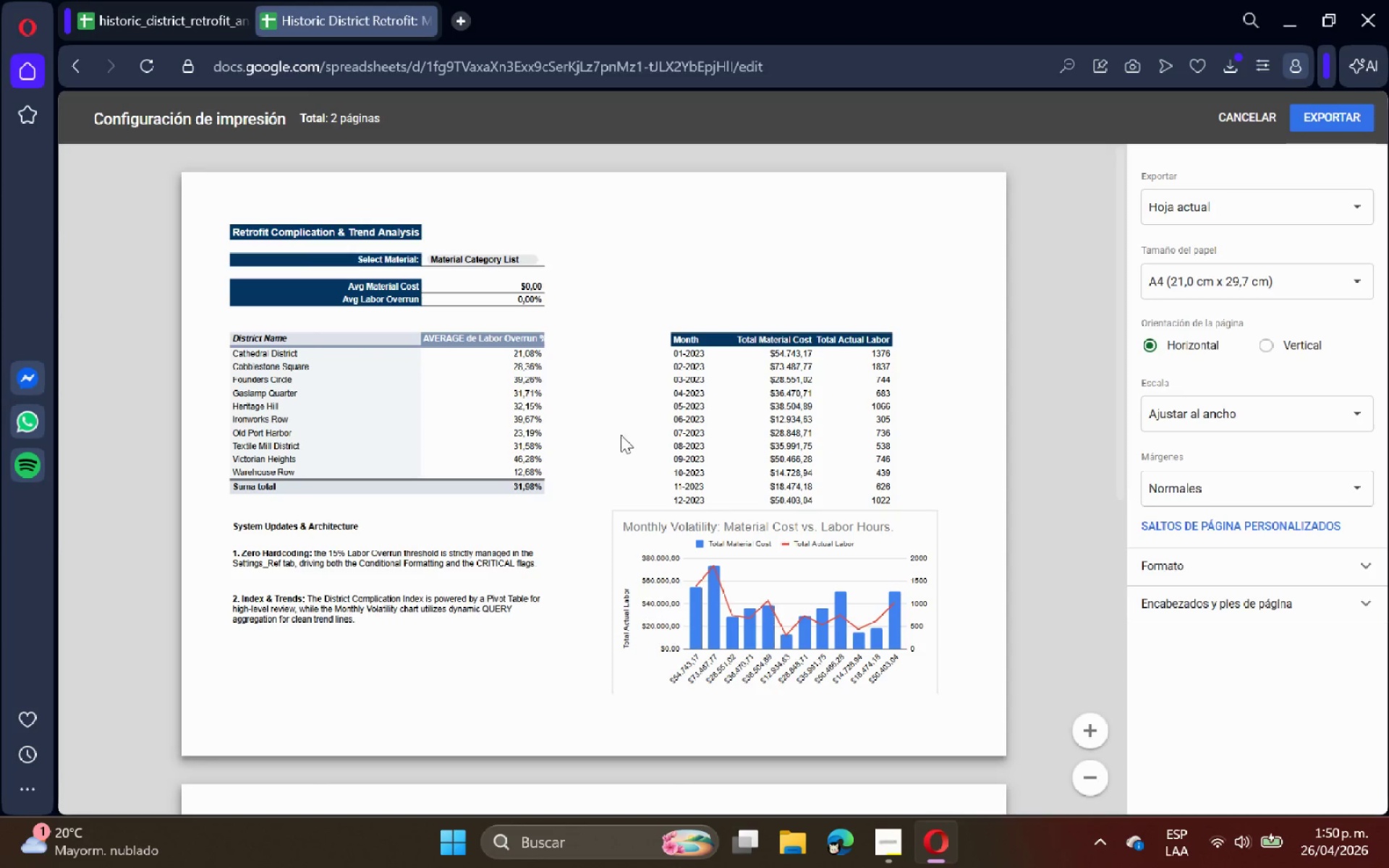 
scroll: coordinate [638, 446], scroll_direction: none, amount: 0.0
 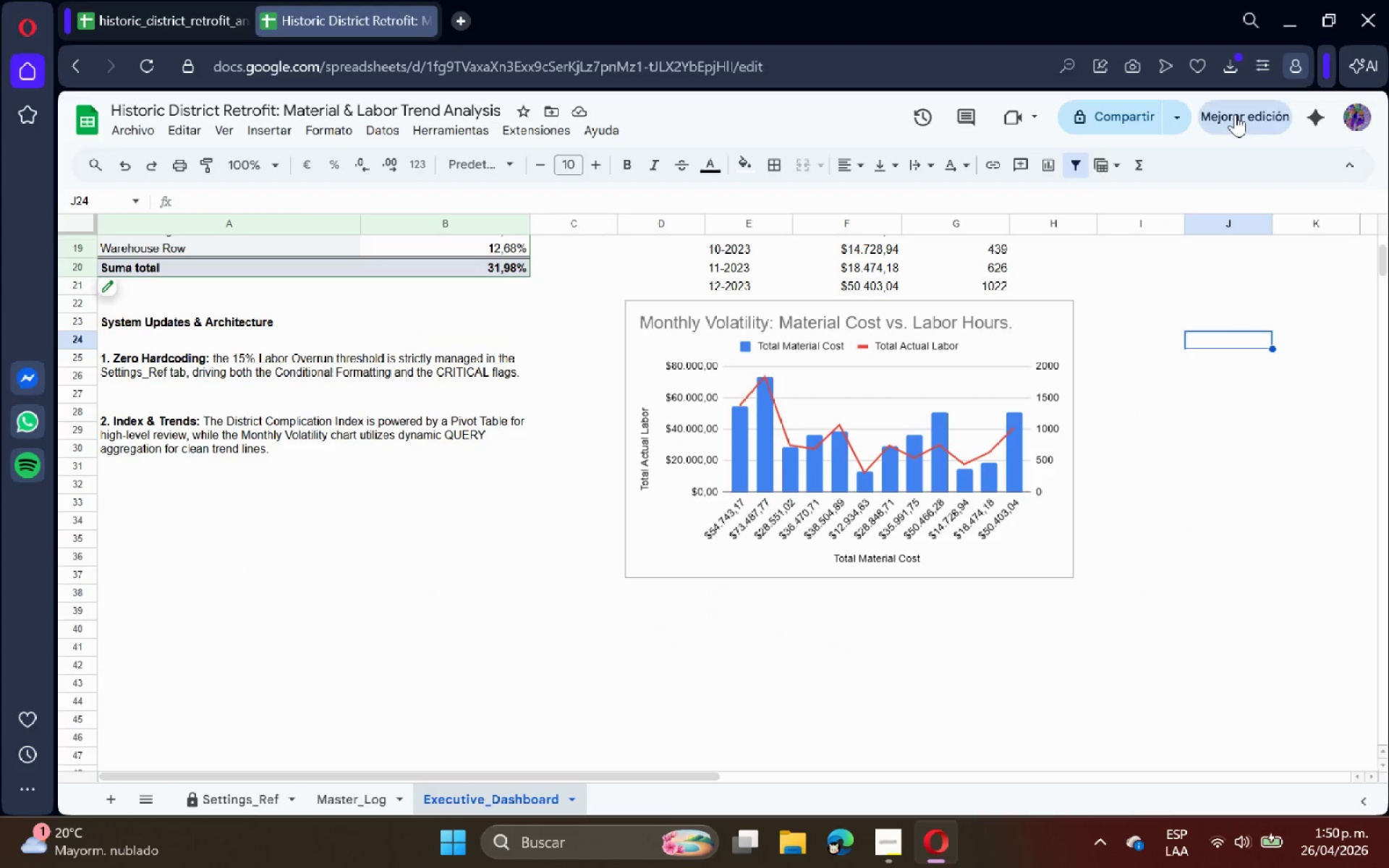 
double_click([1039, 417])
 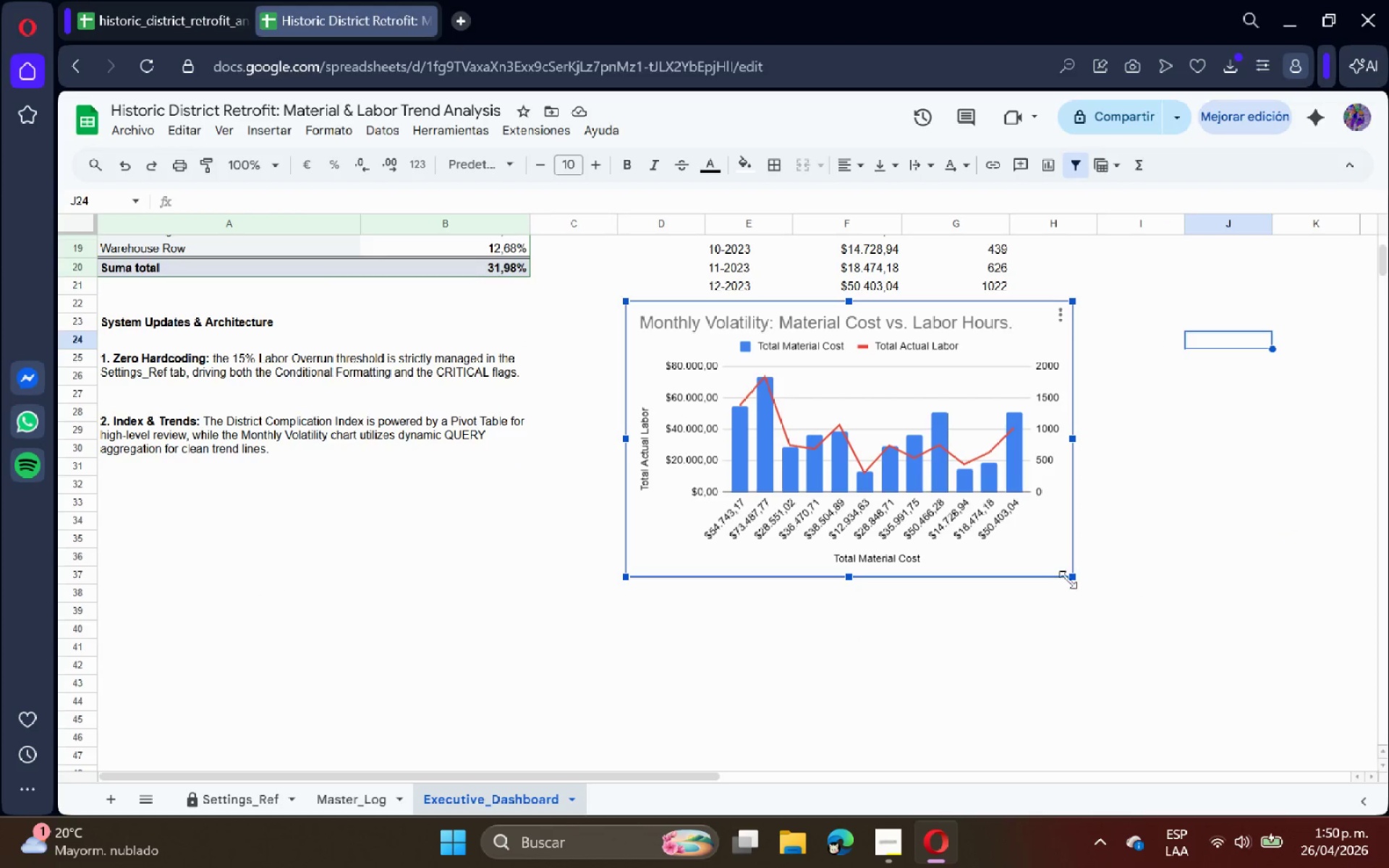 
left_click_drag(start_coordinate=[1071, 579], to_coordinate=[1037, 555])
 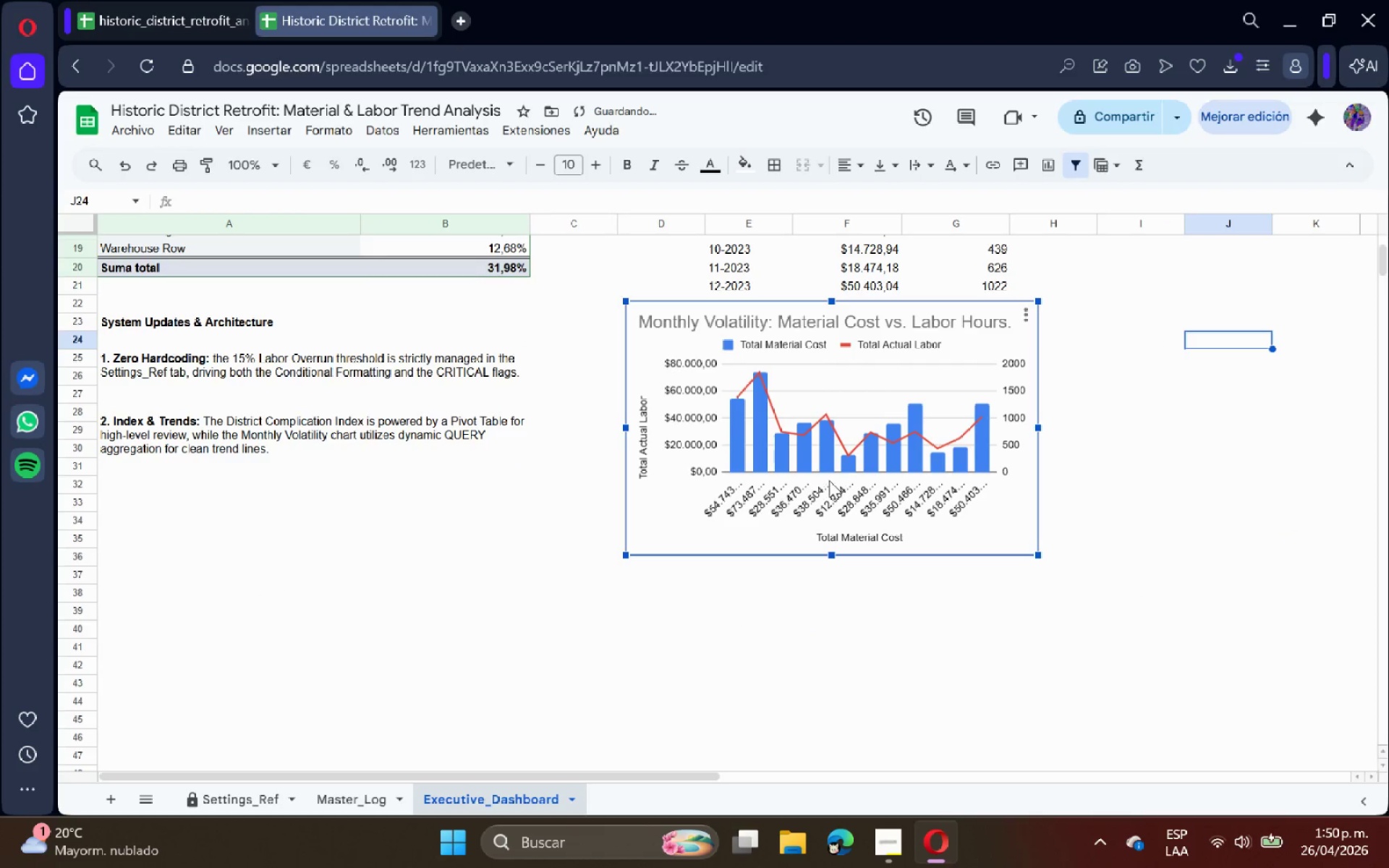 
left_click_drag(start_coordinate=[823, 480], to_coordinate=[855, 484])
 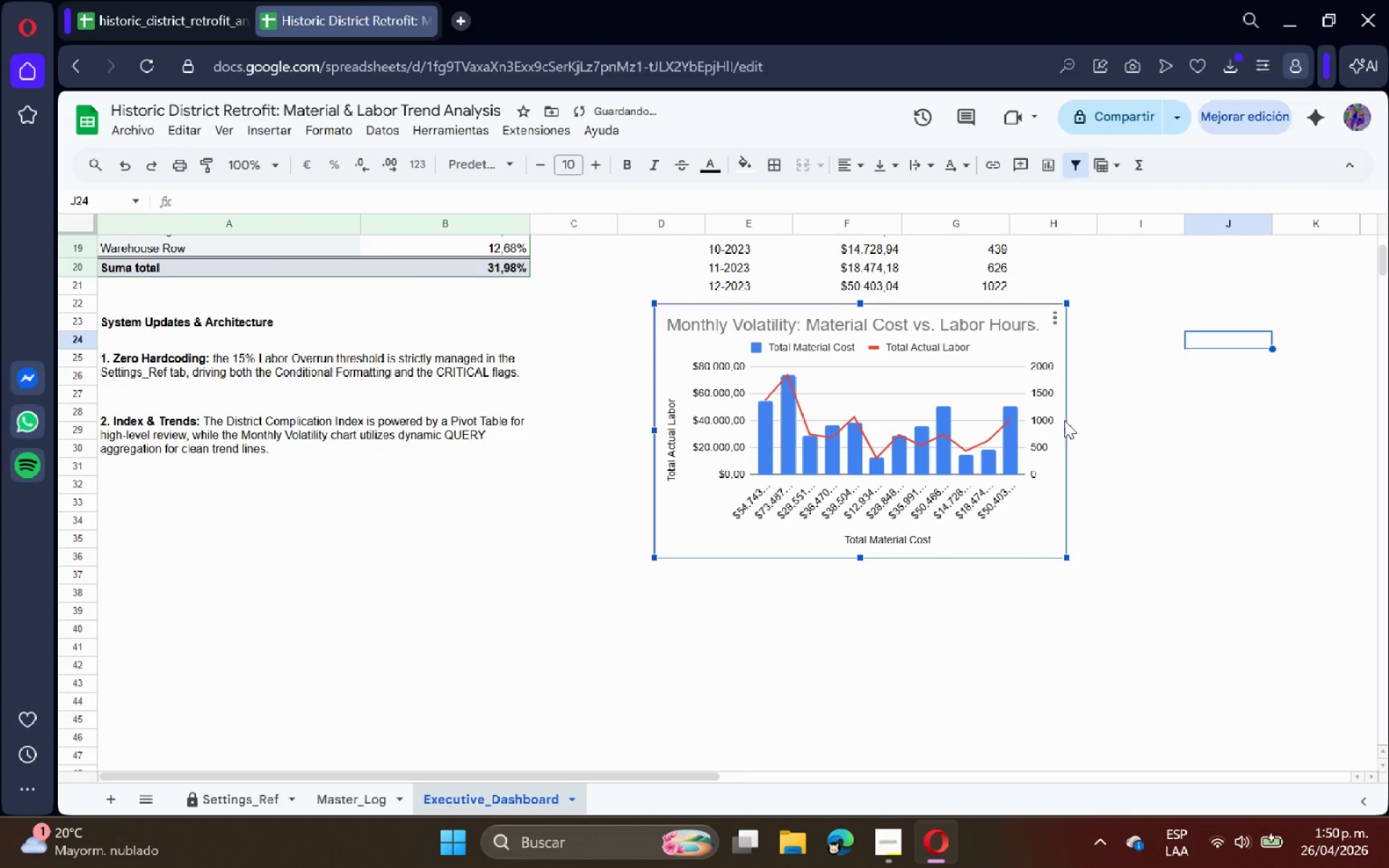 
left_click_drag(start_coordinate=[1067, 427], to_coordinate=[1165, 427])
 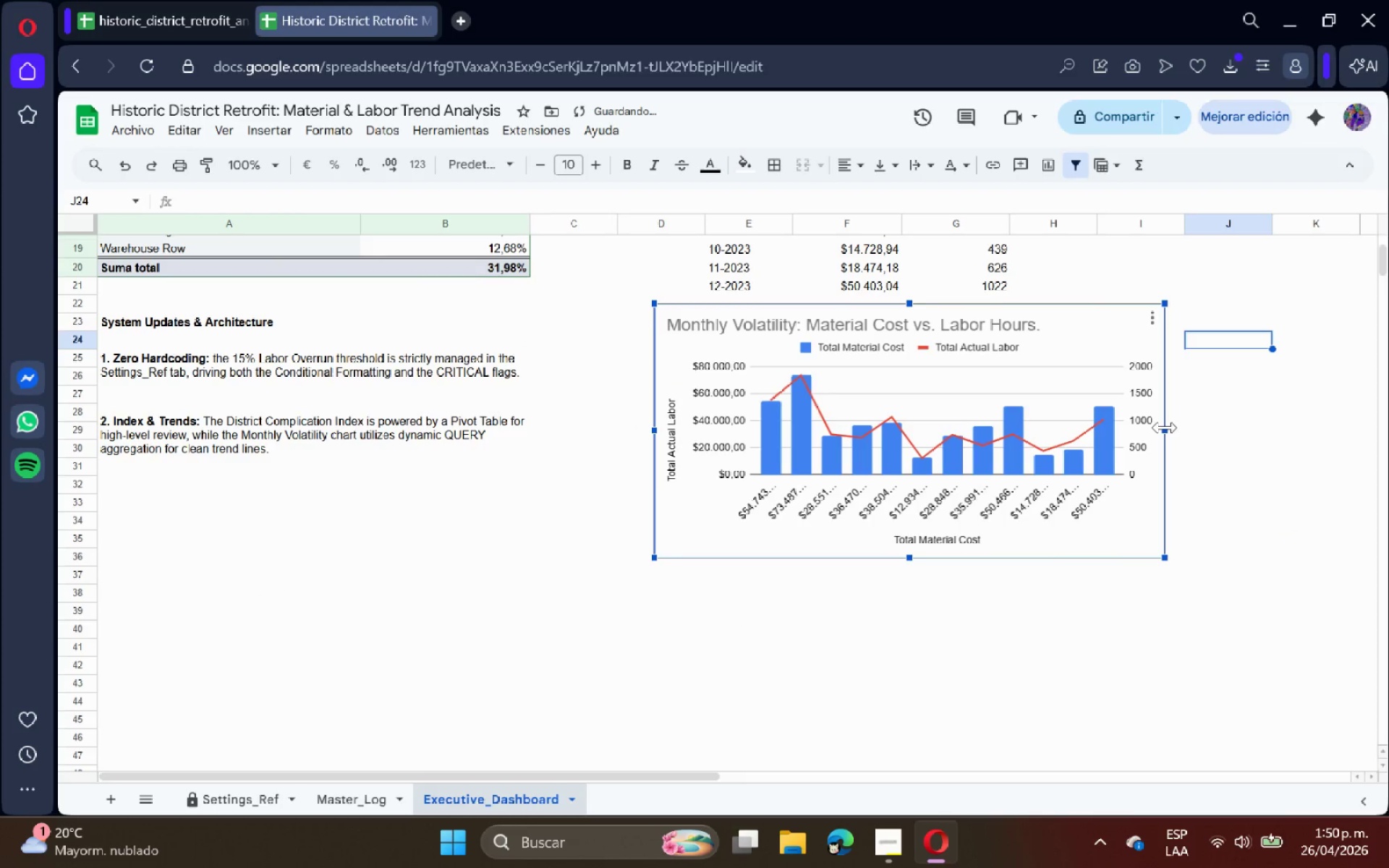 
left_click_drag(start_coordinate=[1165, 427], to_coordinate=[1128, 427])
 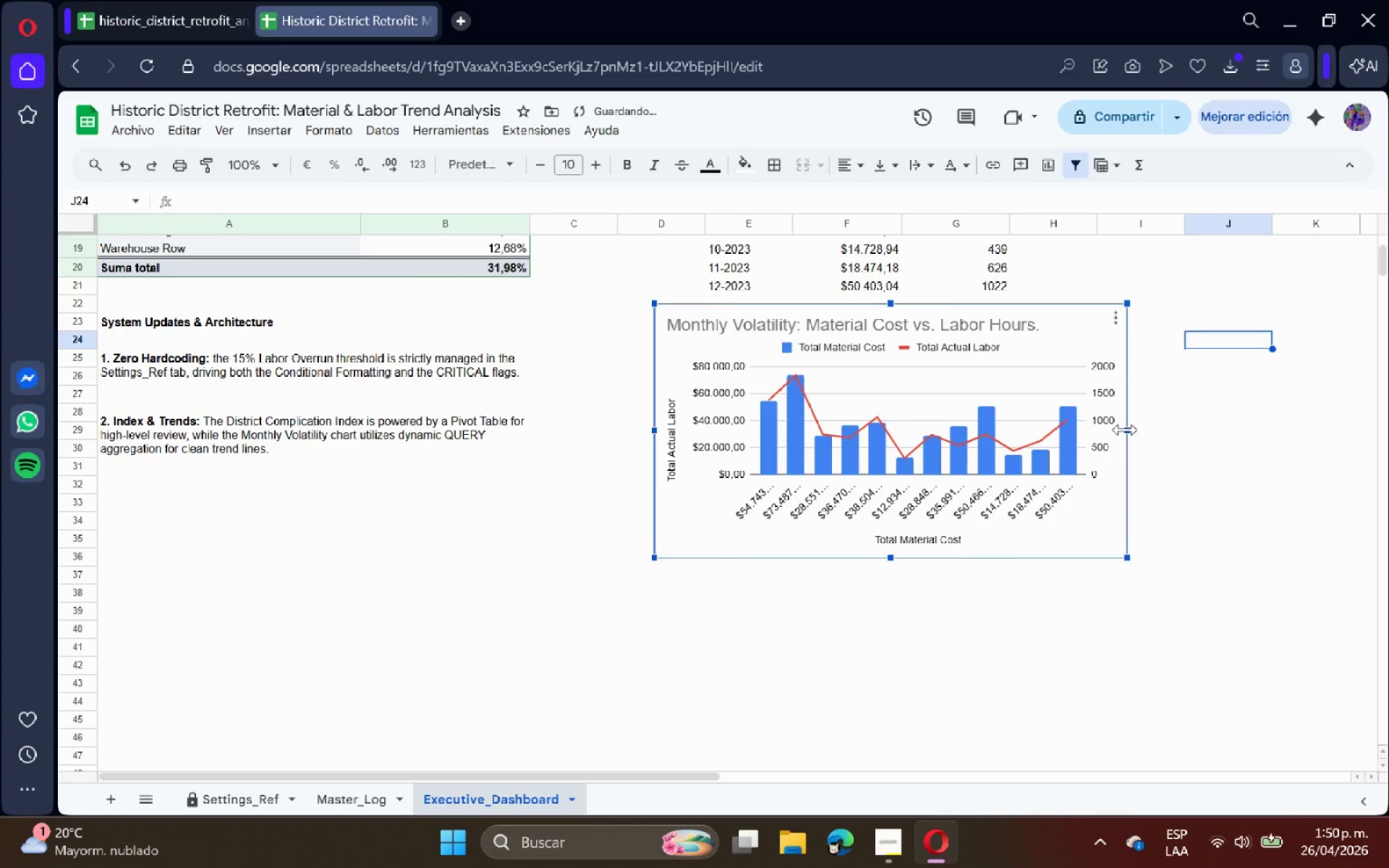 
scroll: coordinate [1068, 447], scroll_direction: up, amount: 4.0
 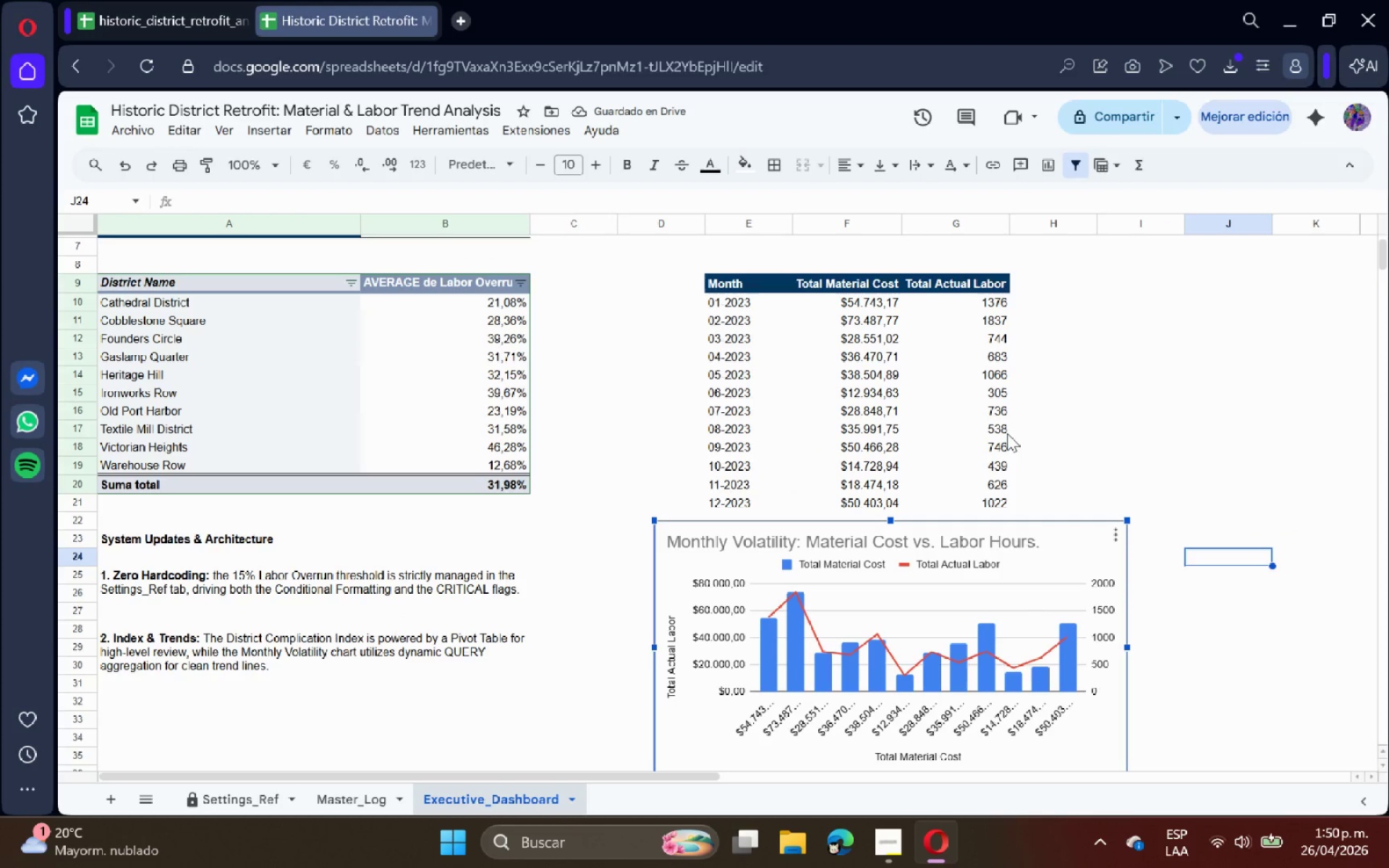 
scroll: coordinate [1007, 432], scroll_direction: down, amount: 1.0
 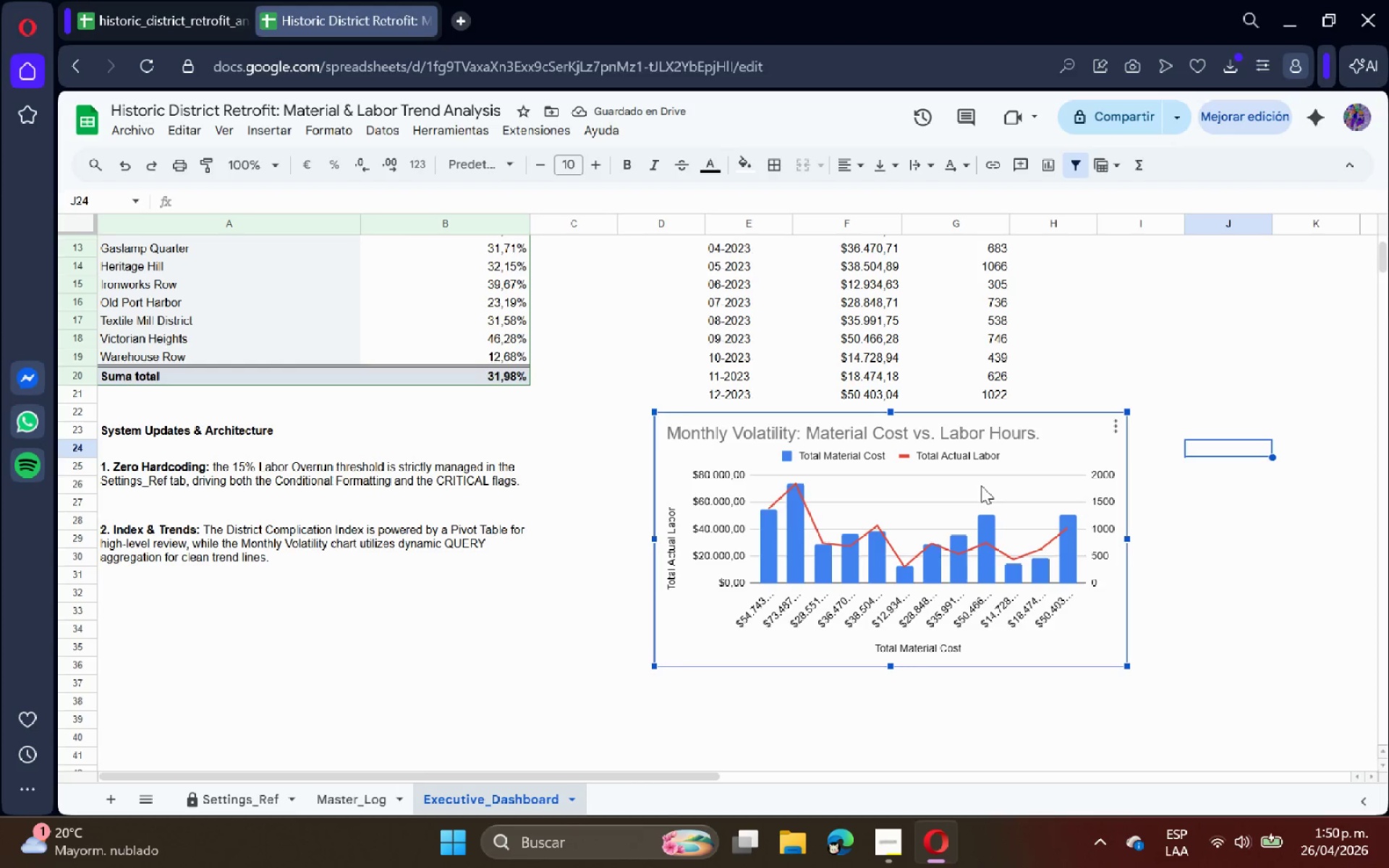 
double_click([981, 485])
 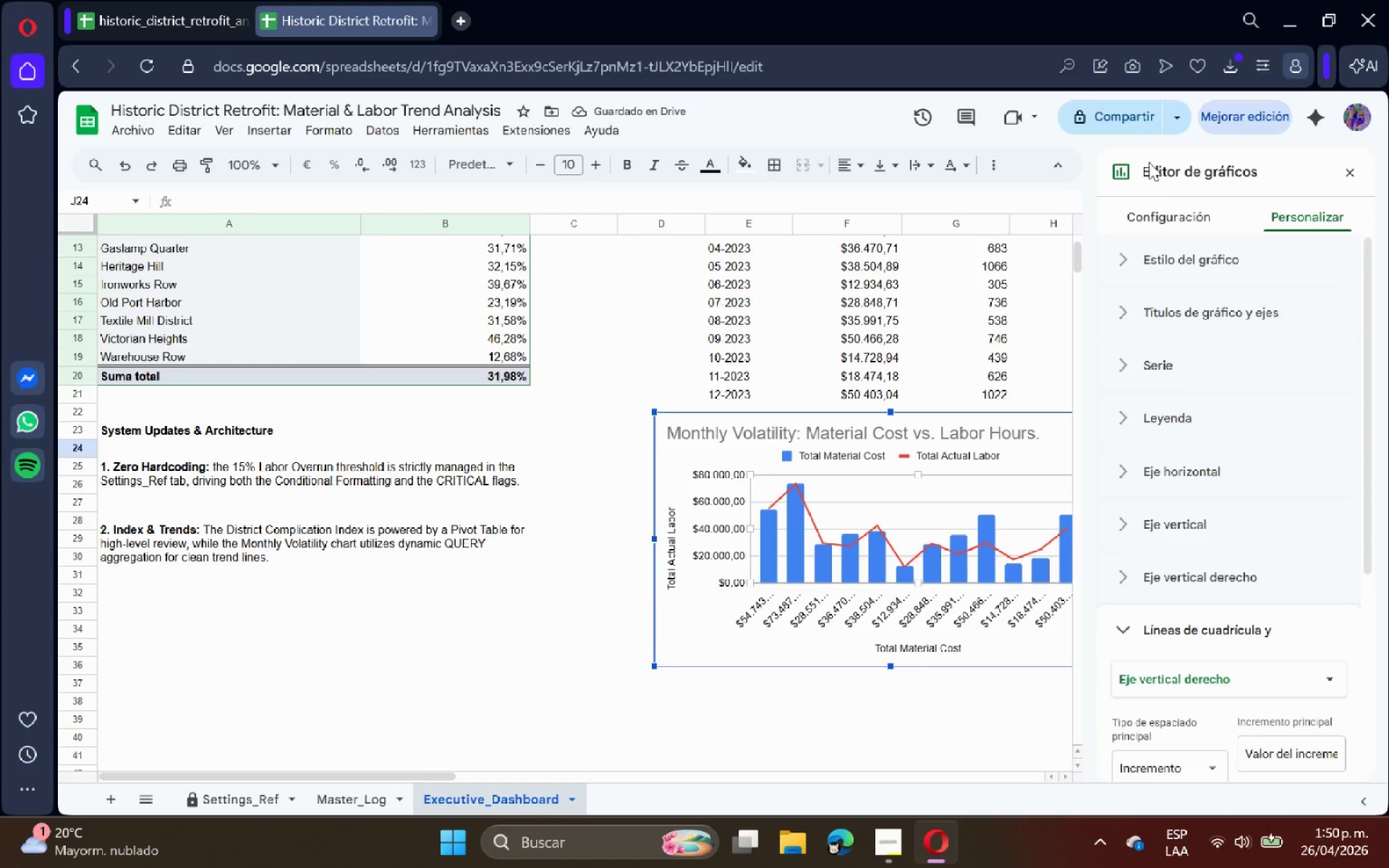 
left_click([1176, 216])
 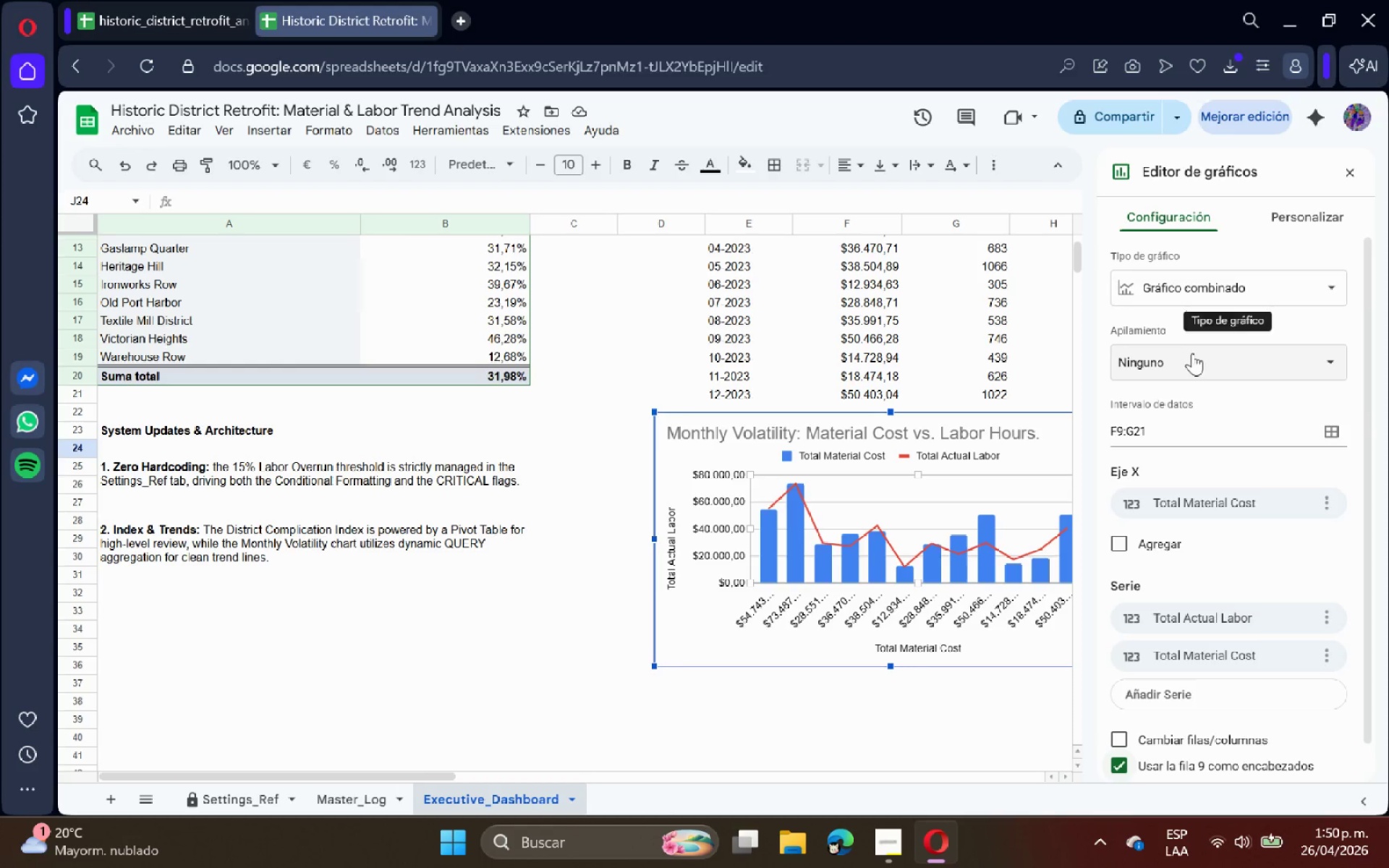 
left_click([1192, 420])
 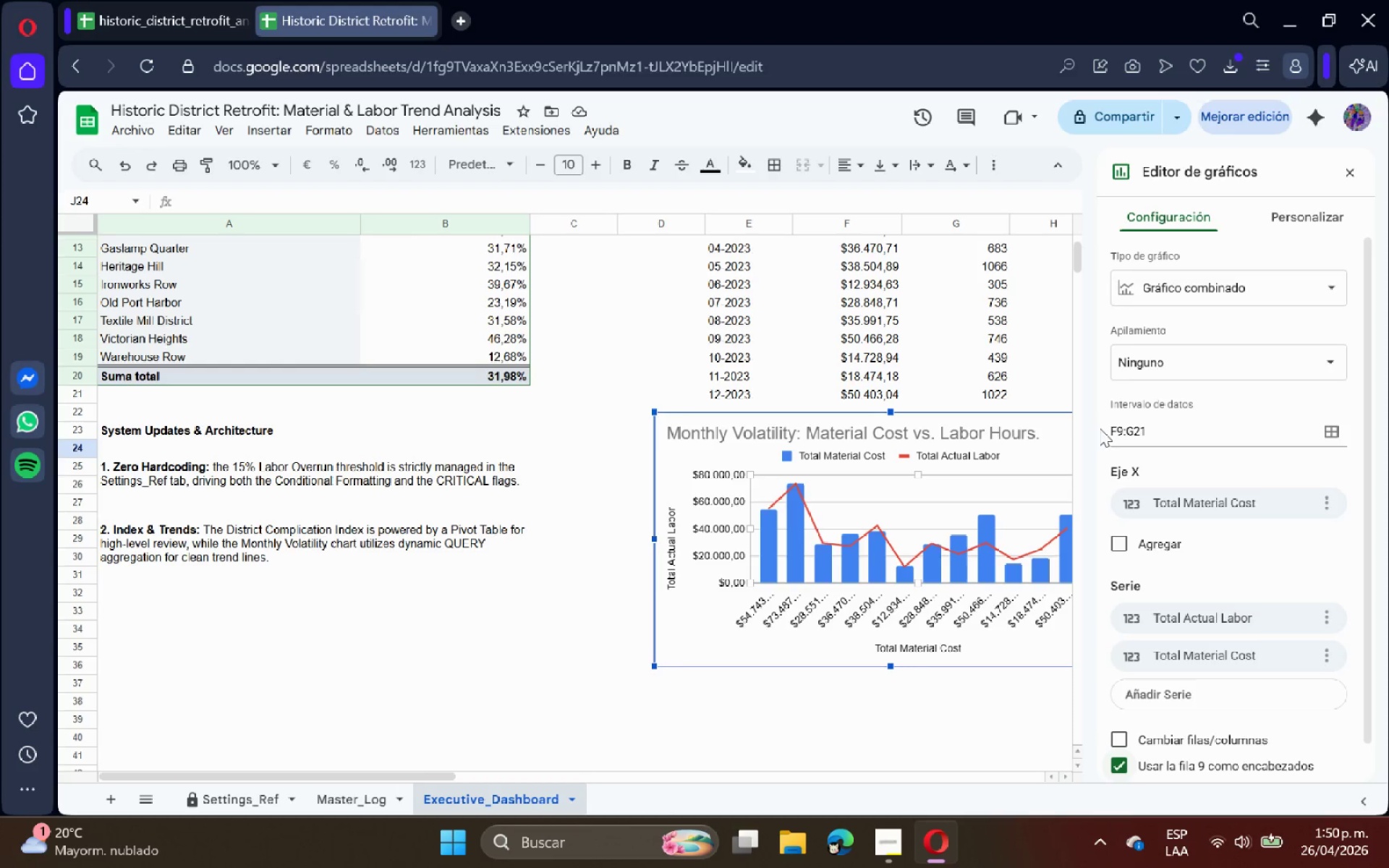 
scroll: coordinate [948, 419], scroll_direction: up, amount: 2.0
 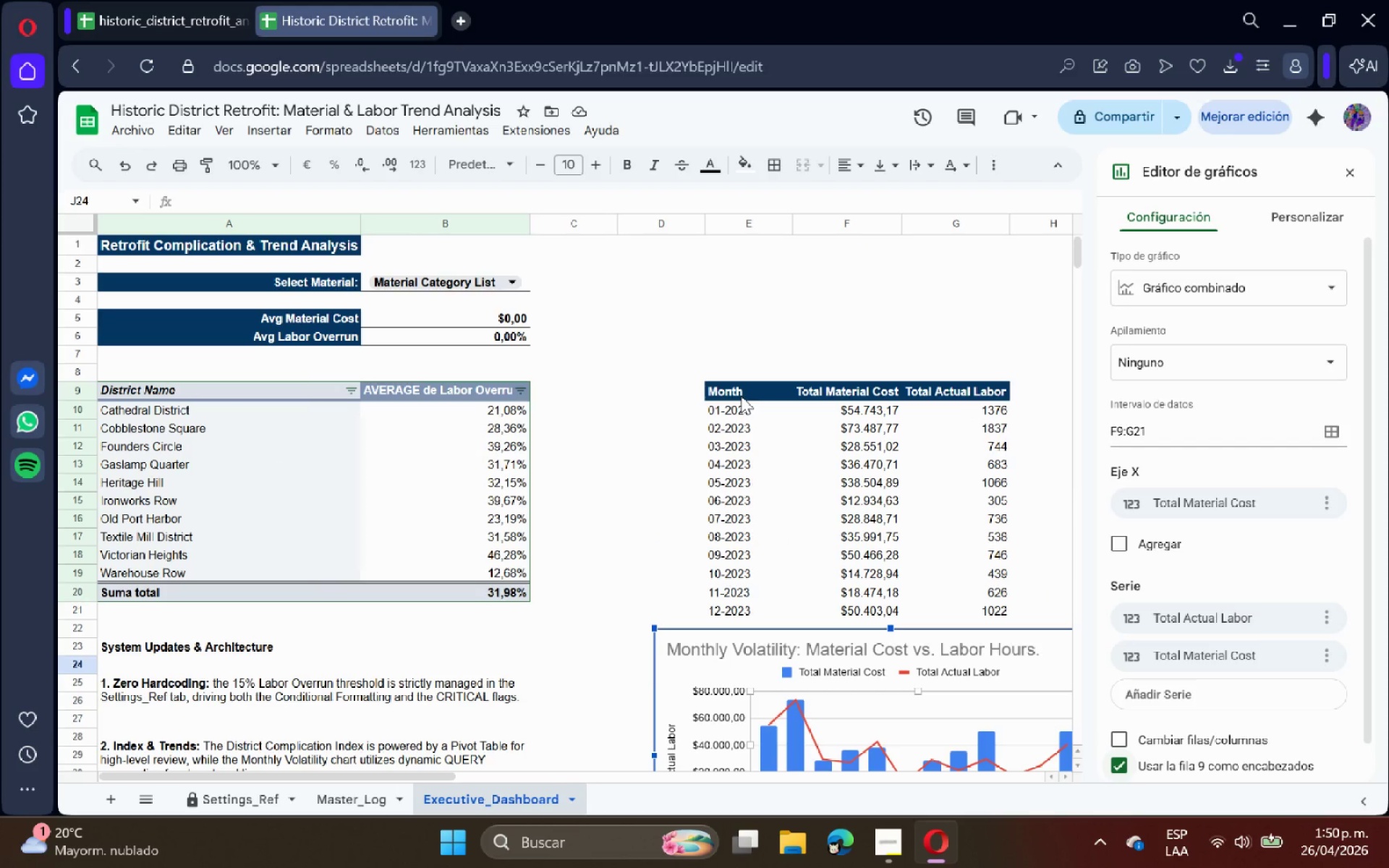 
left_click_drag(start_coordinate=[740, 393], to_coordinate=[962, 609])
 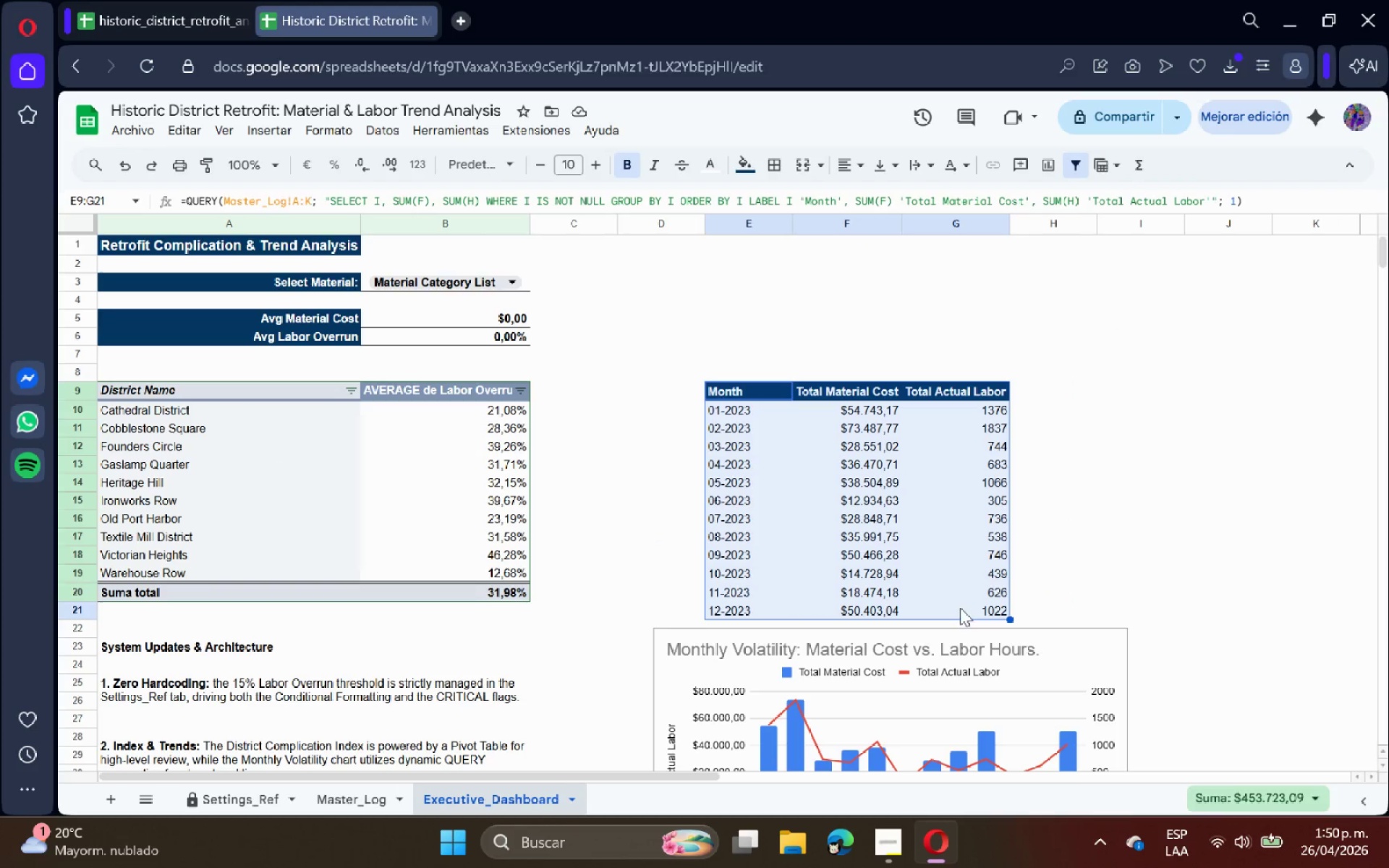 
key(Control+X)
 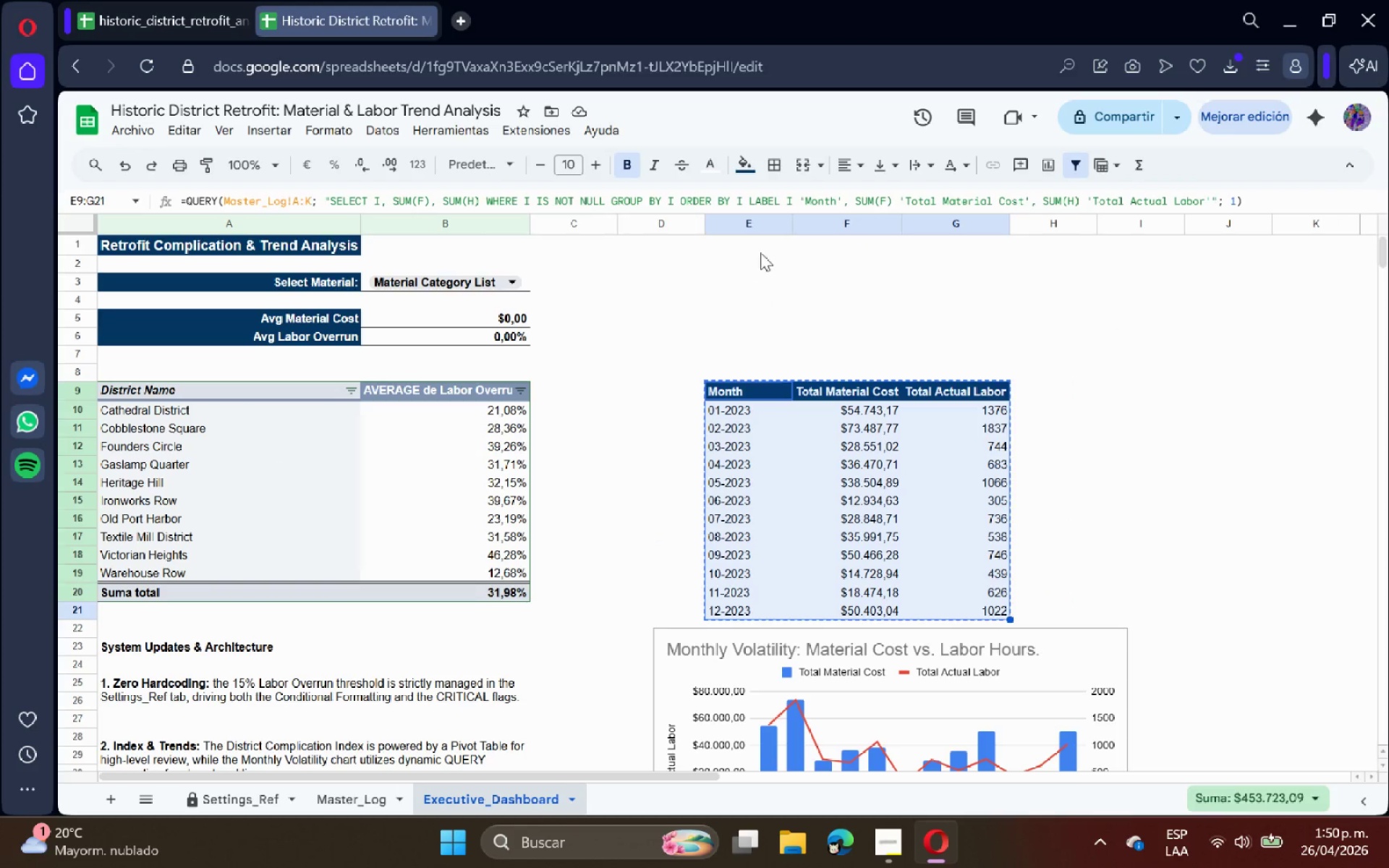 
left_click([760, 242])
 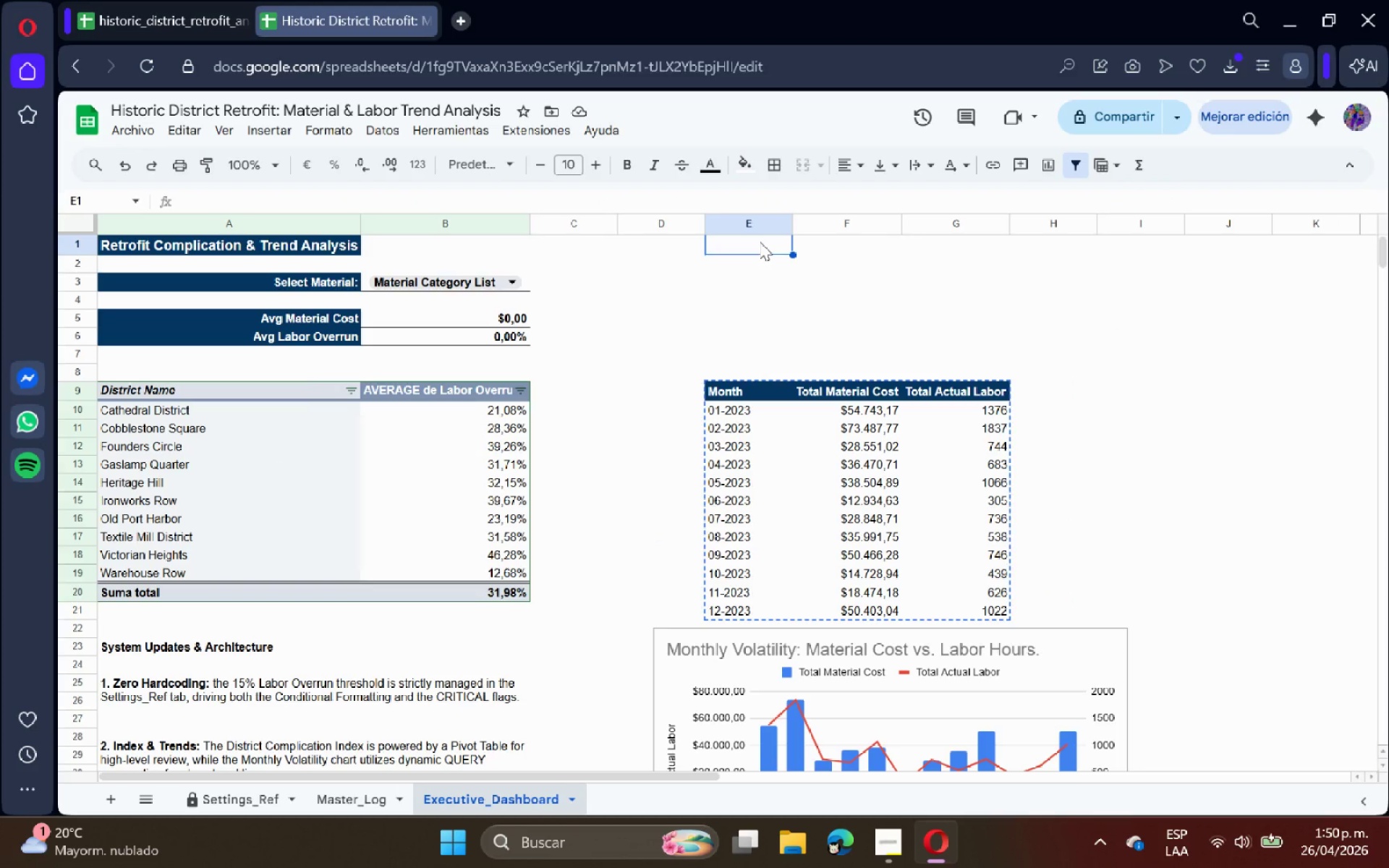 
key(Control+V)
 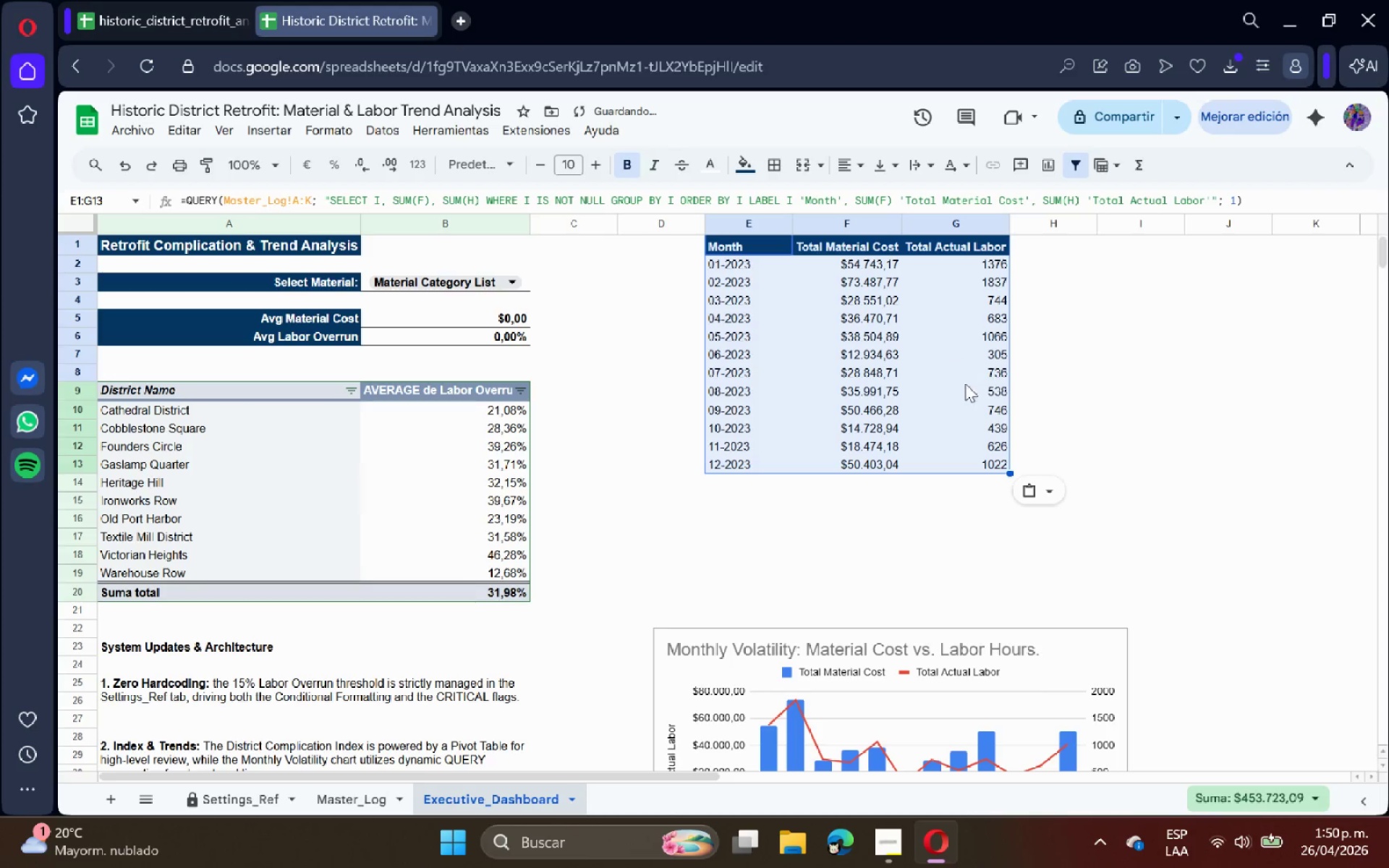 
left_click([849, 582])
 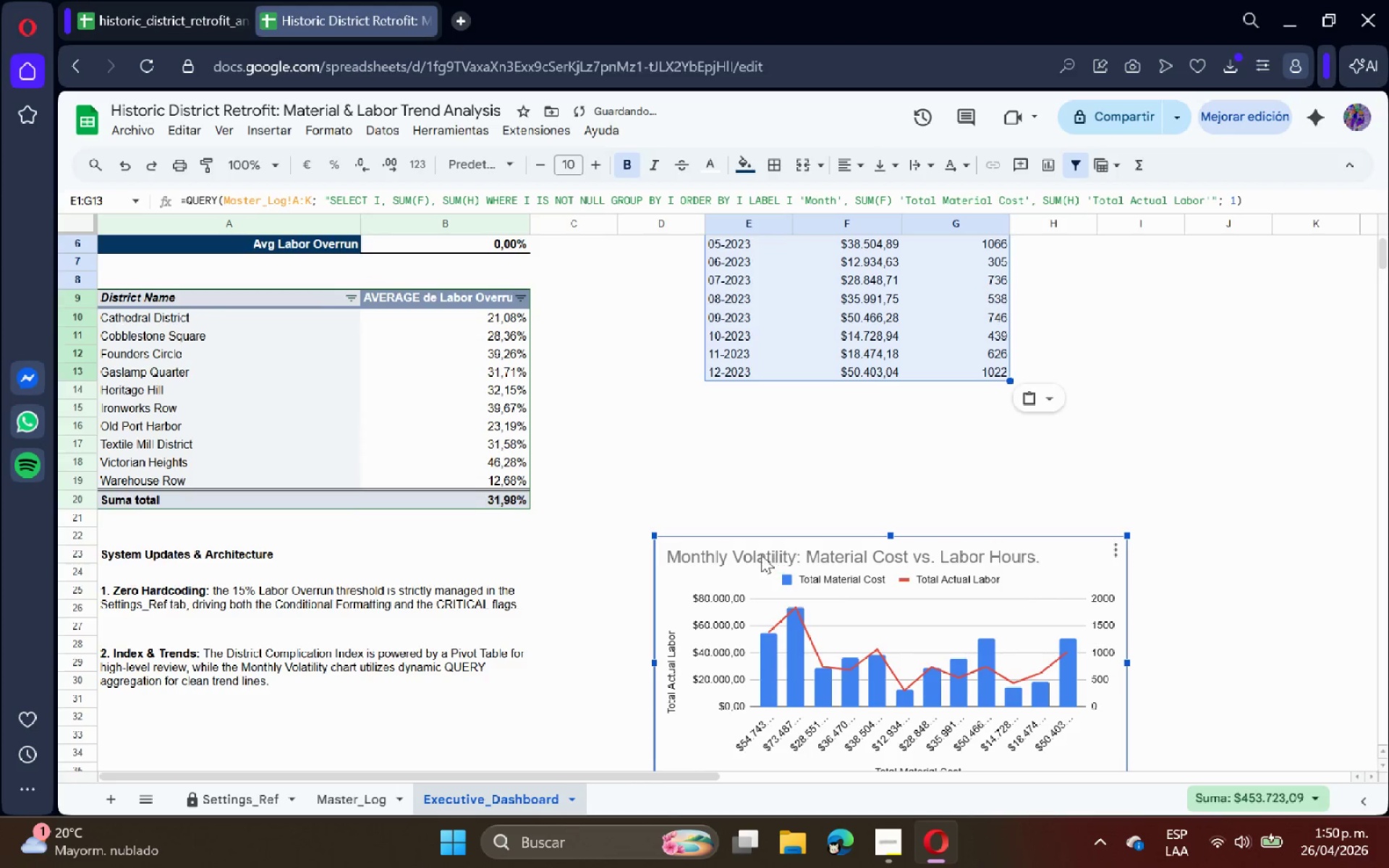 
scroll: coordinate [964, 442], scroll_direction: down, amount: 1.0
 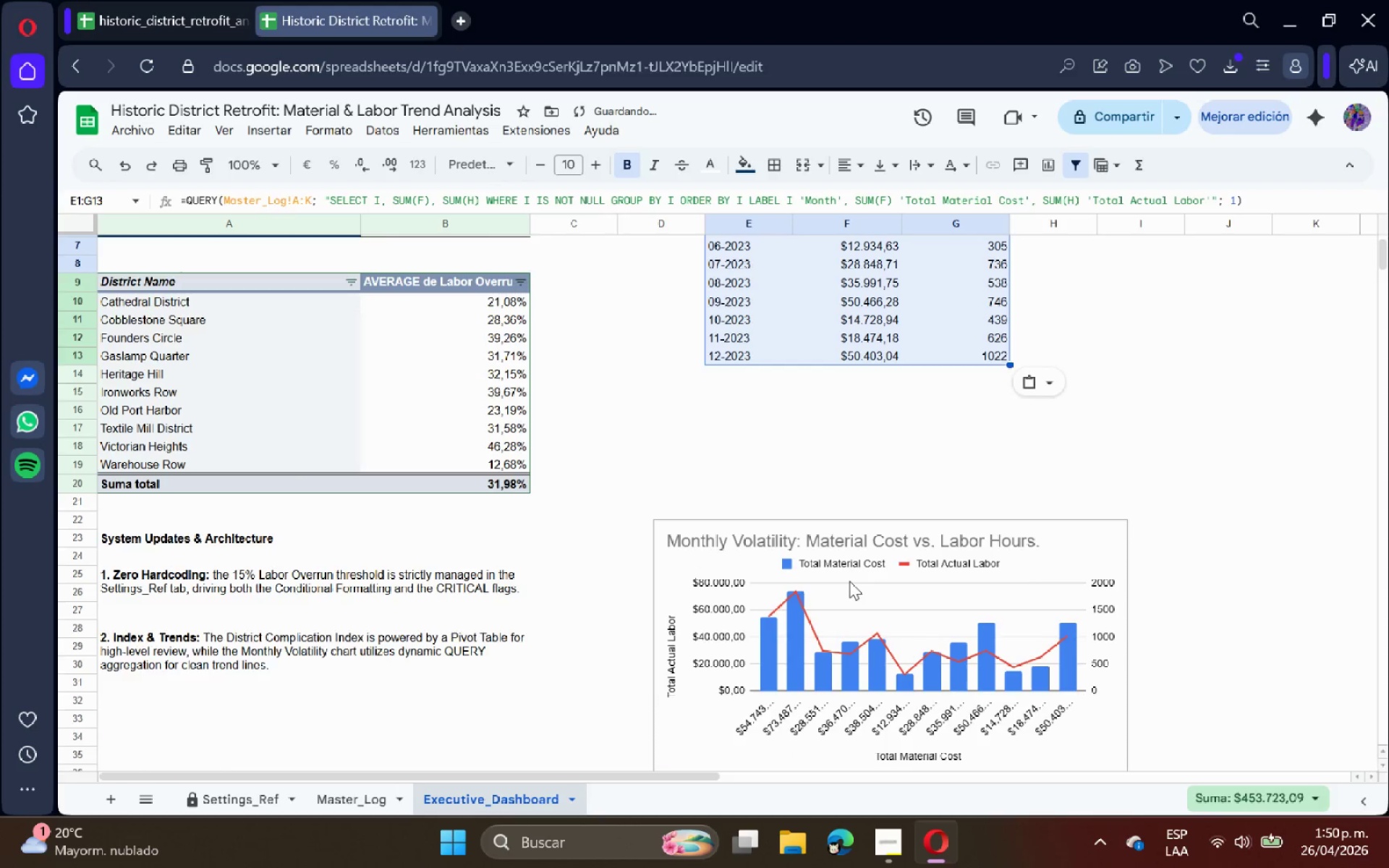 
left_click_drag(start_coordinate=[757, 554], to_coordinate=[723, 413])
 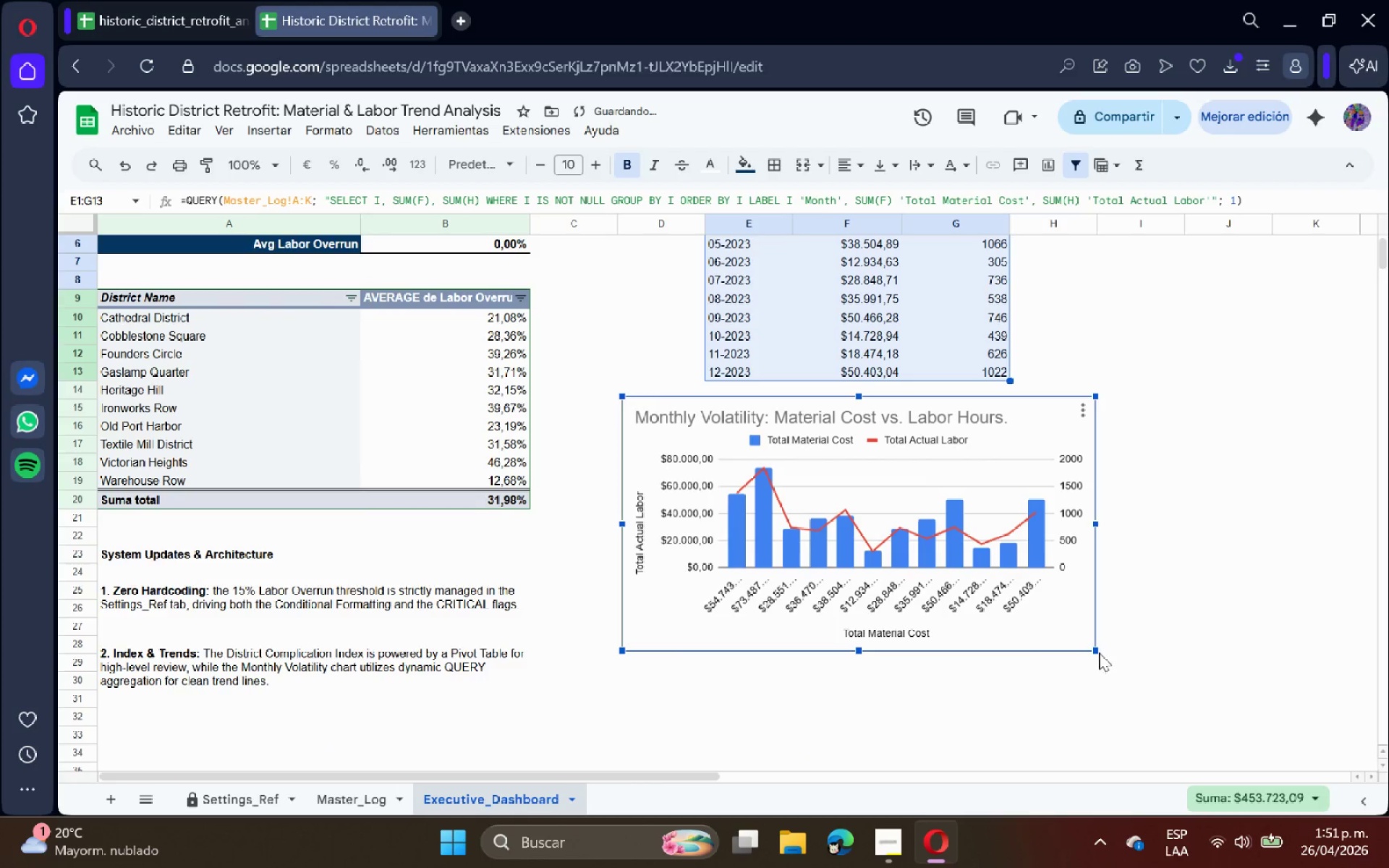 
left_click_drag(start_coordinate=[1097, 650], to_coordinate=[1190, 712])
 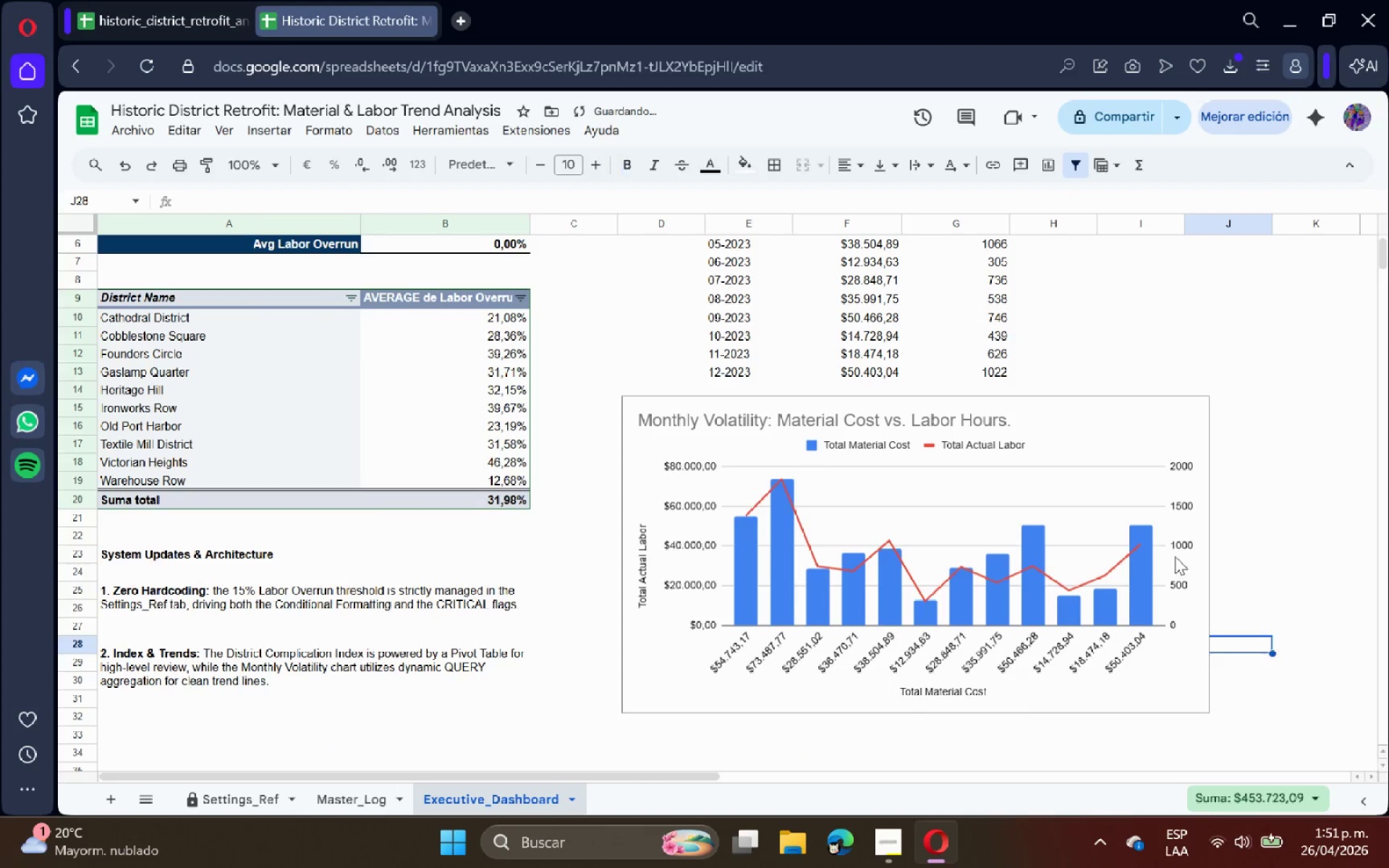 
double_click([788, 298])
 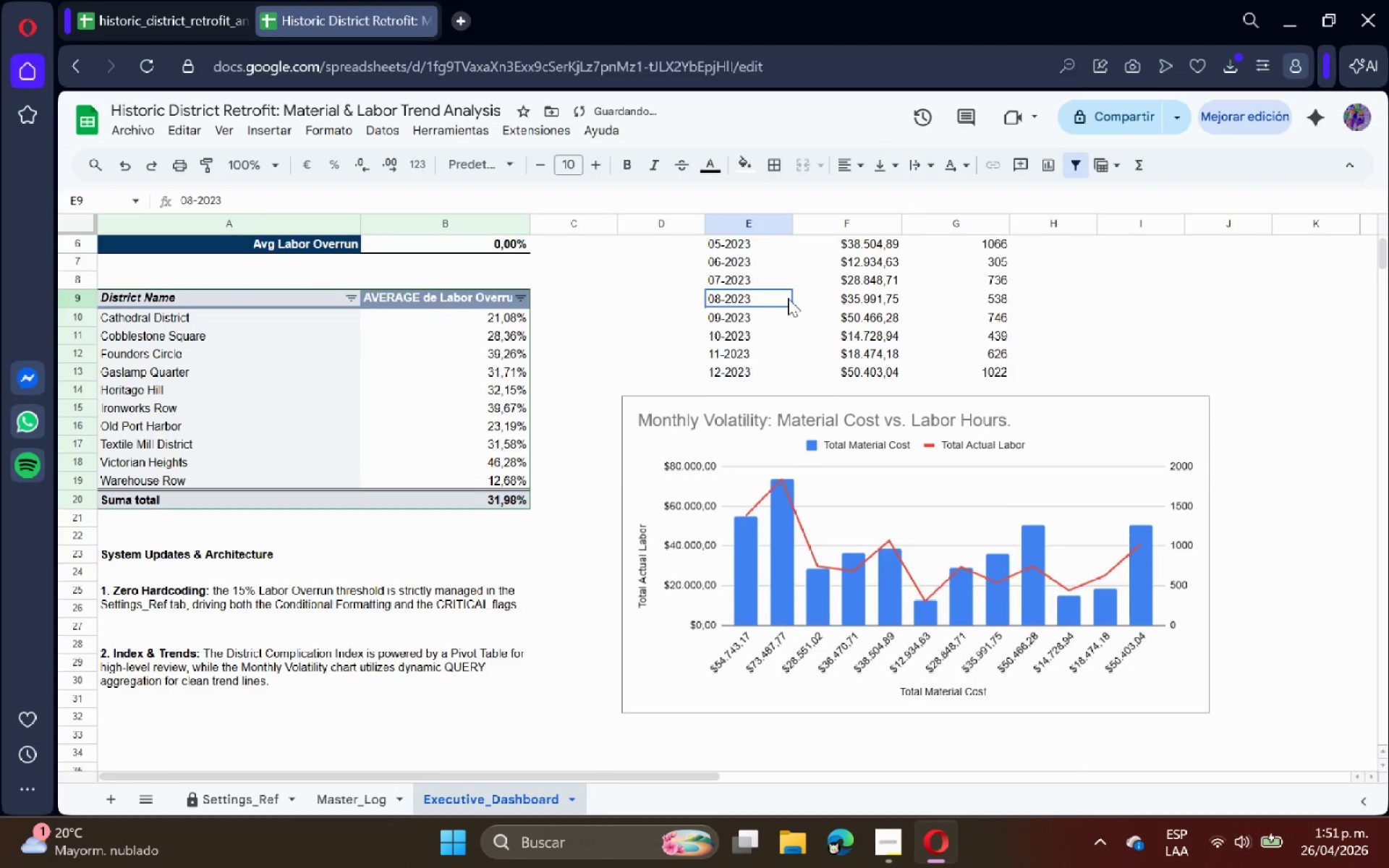 
scroll: coordinate [787, 298], scroll_direction: up, amount: 1.0
 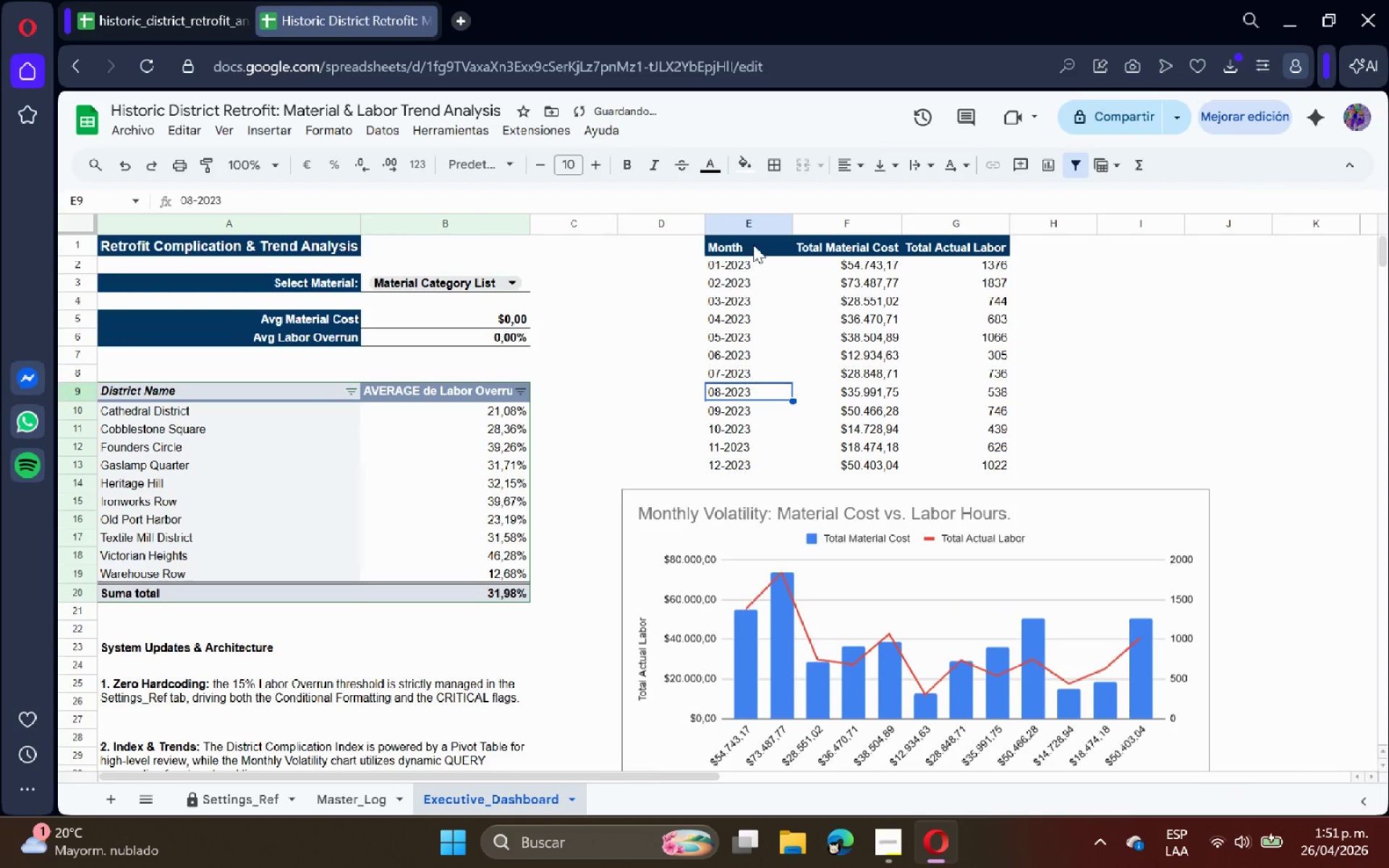 
double_click([753, 244])
 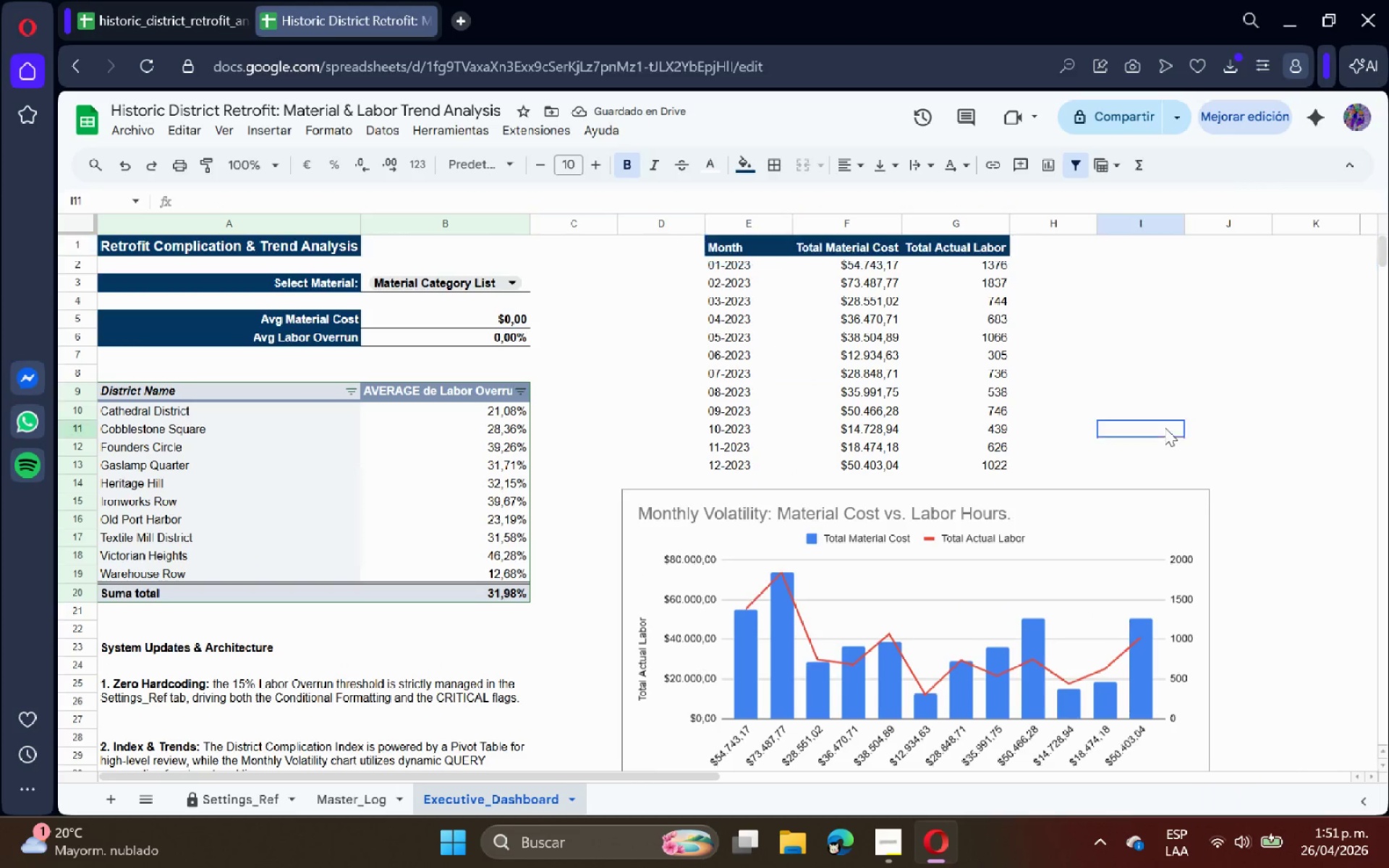 
double_click([987, 555])
 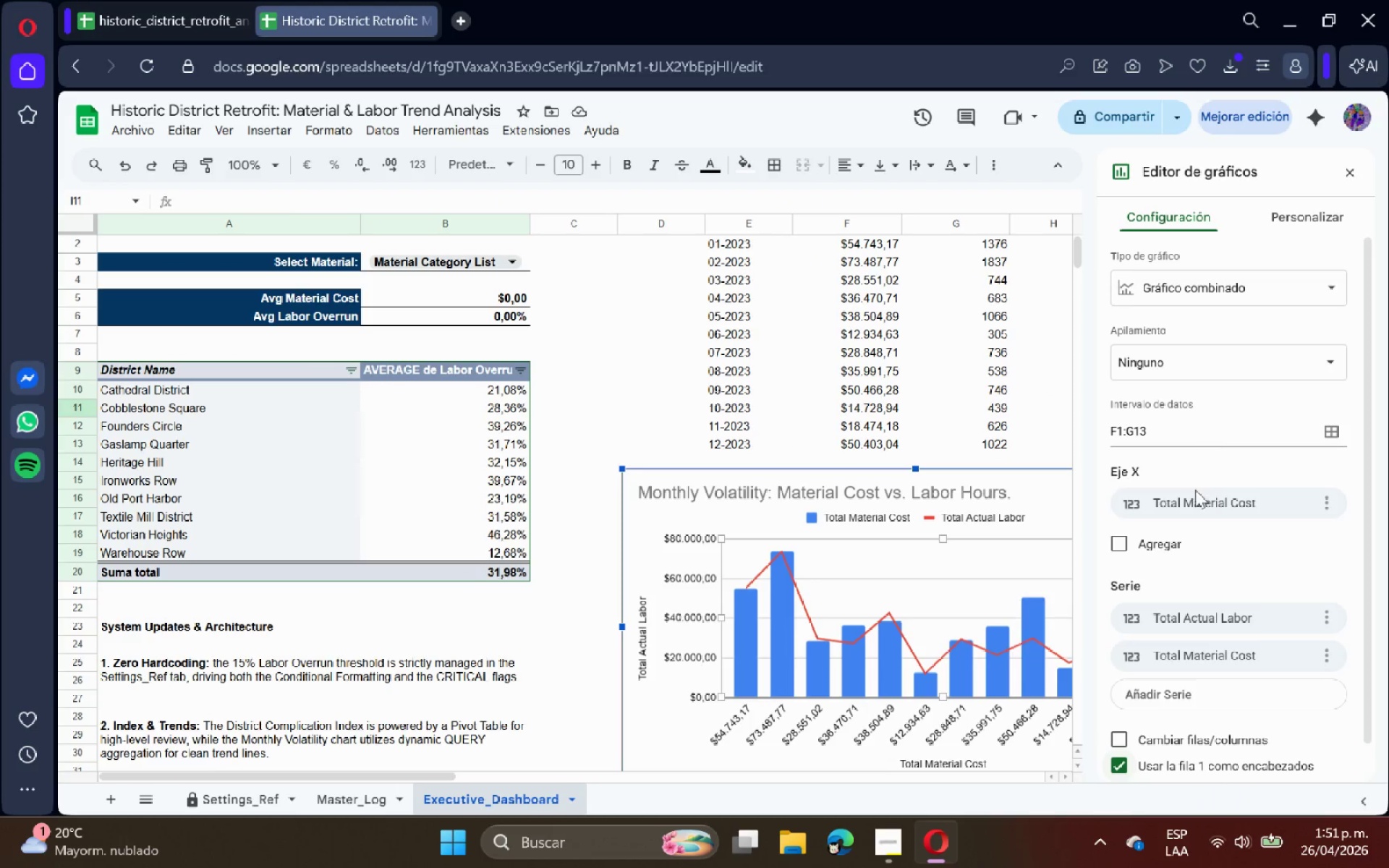 
left_click([1127, 435])
 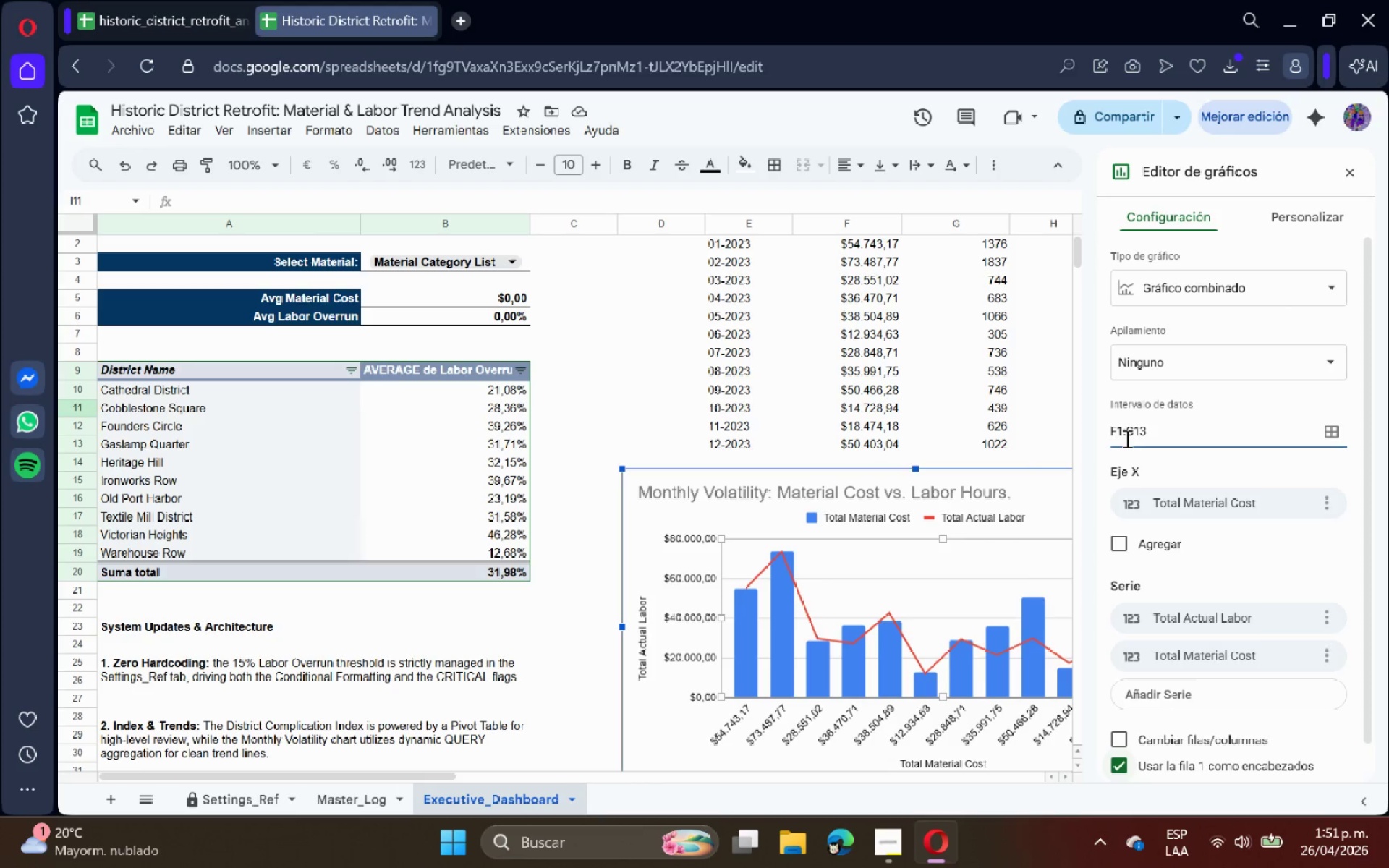 
scroll: coordinate [963, 446], scroll_direction: up, amount: 2.0
 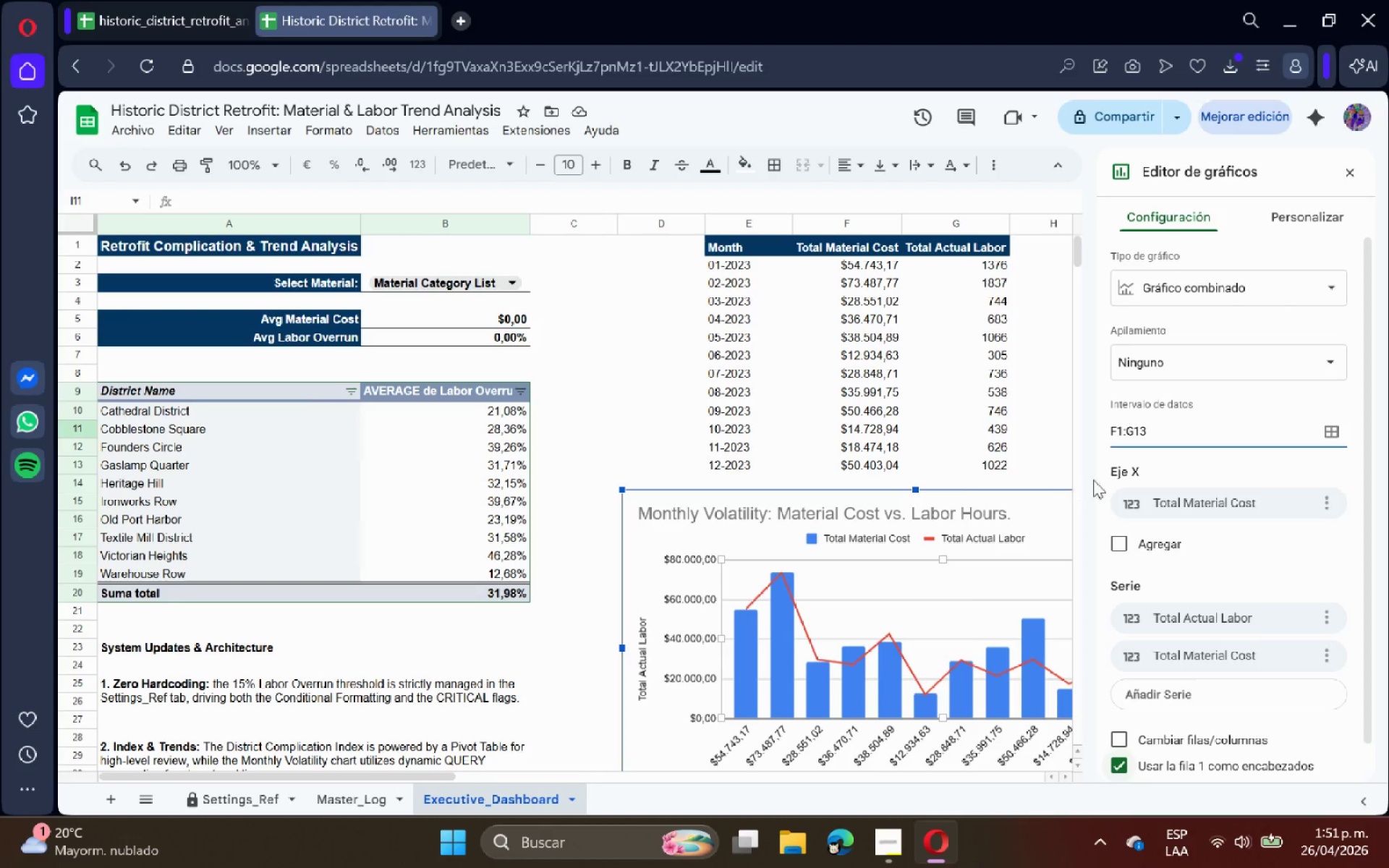 
scroll: coordinate [1115, 474], scroll_direction: down, amount: 2.0
 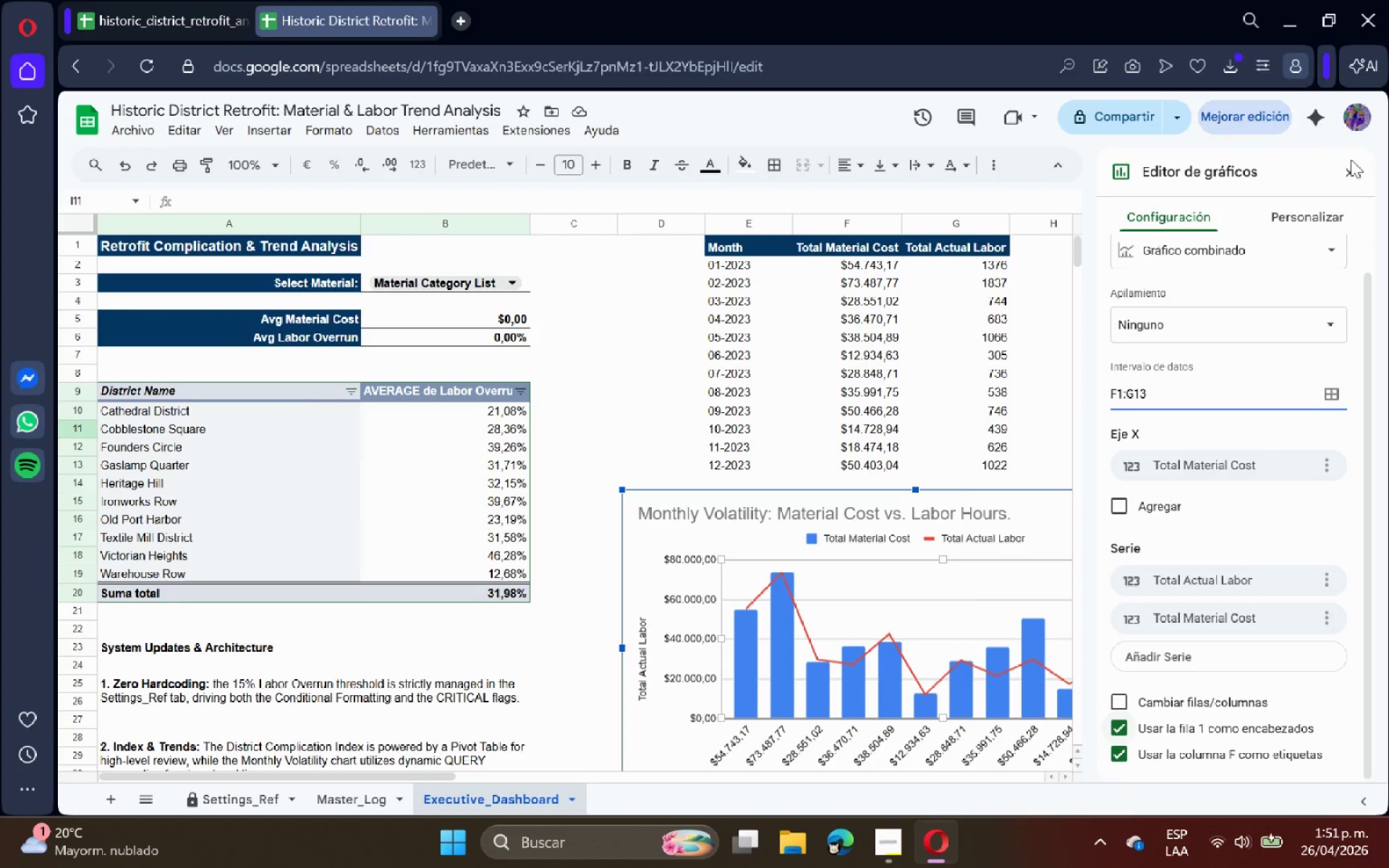 
left_click([1354, 171])
 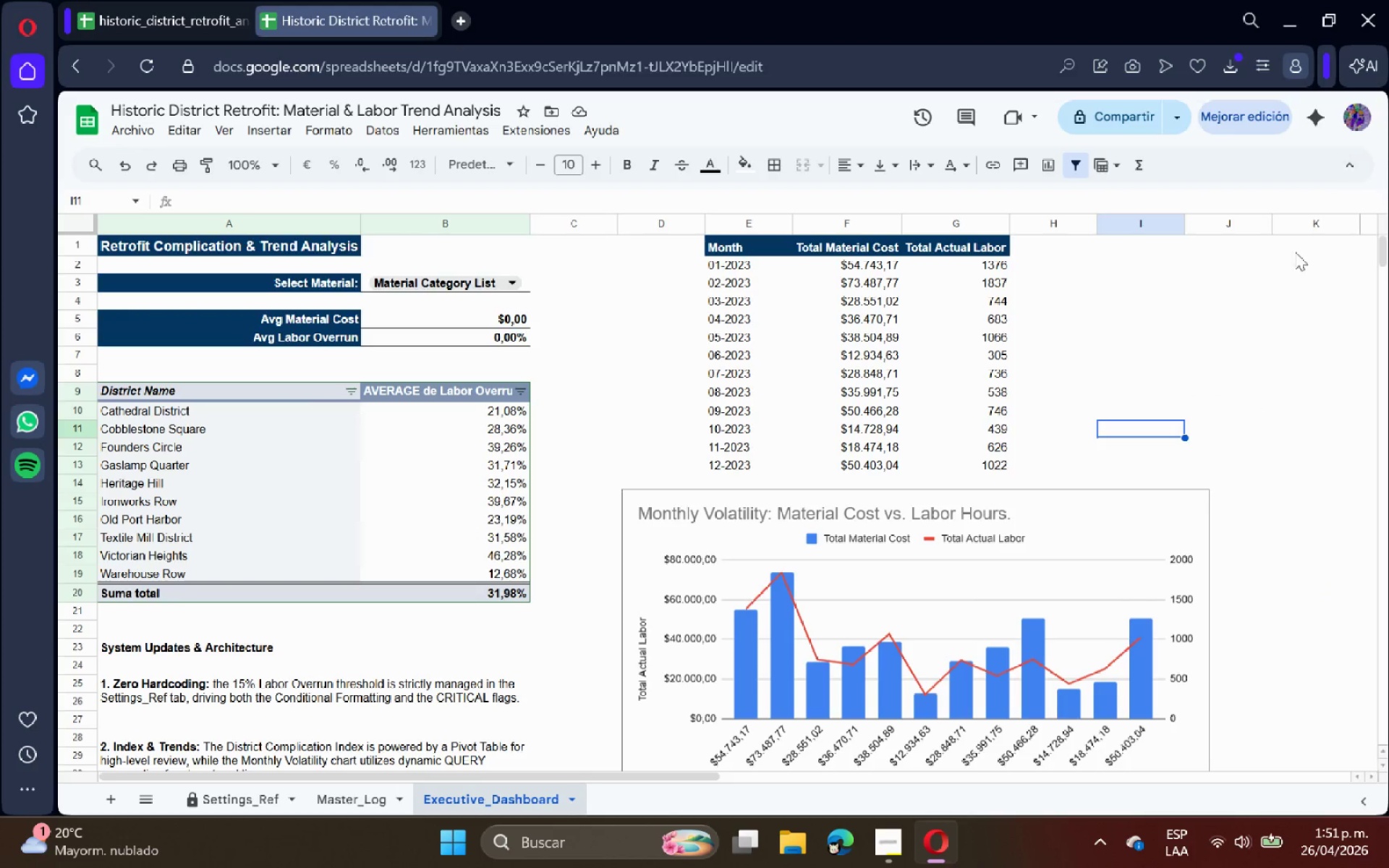 
left_click([1218, 344])
 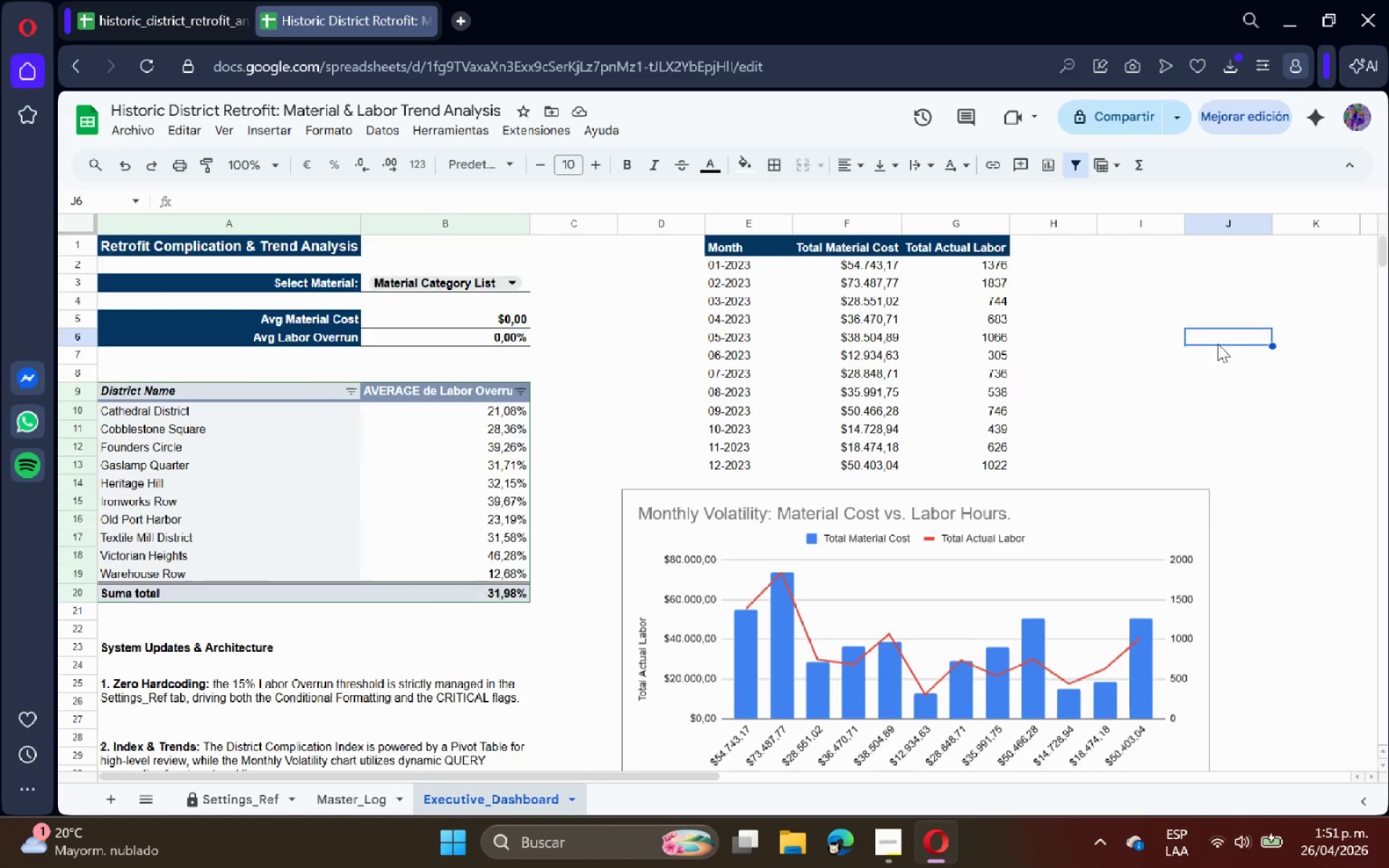 
scroll: coordinate [1218, 344], scroll_direction: down, amount: 2.0
 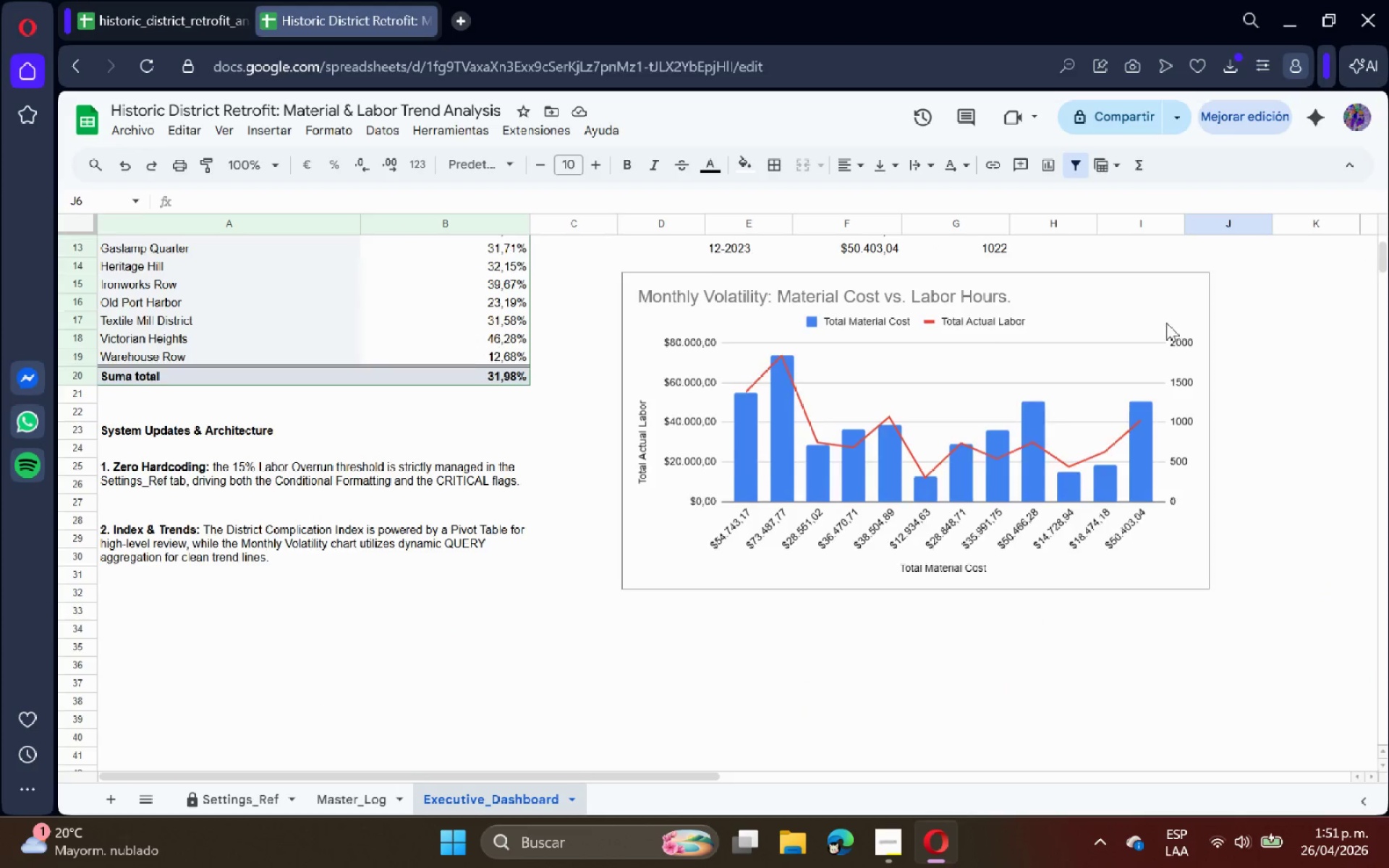 
scroll: coordinate [1166, 323], scroll_direction: up, amount: 3.0
 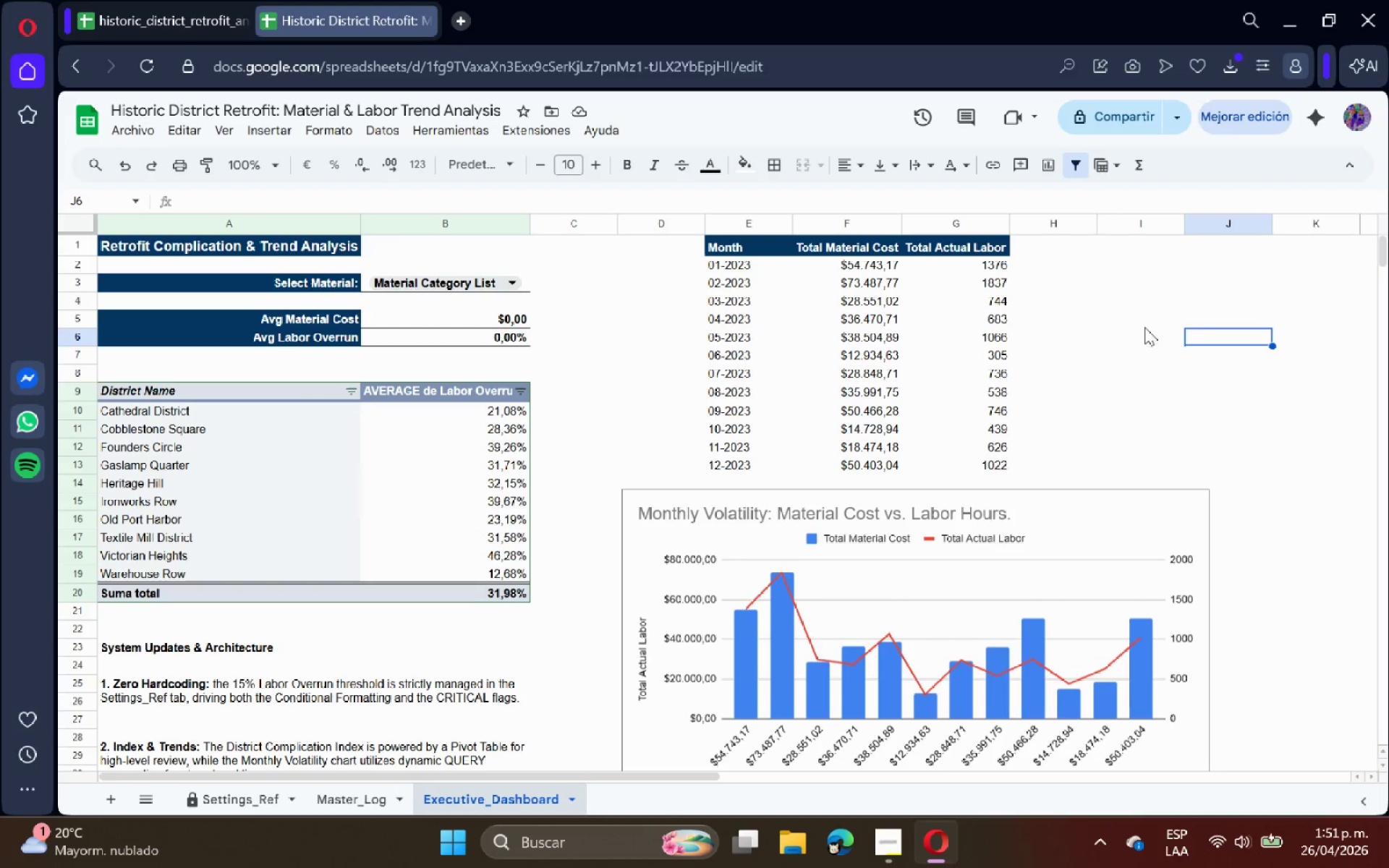 
scroll: coordinate [1103, 351], scroll_direction: down, amount: 1.0
 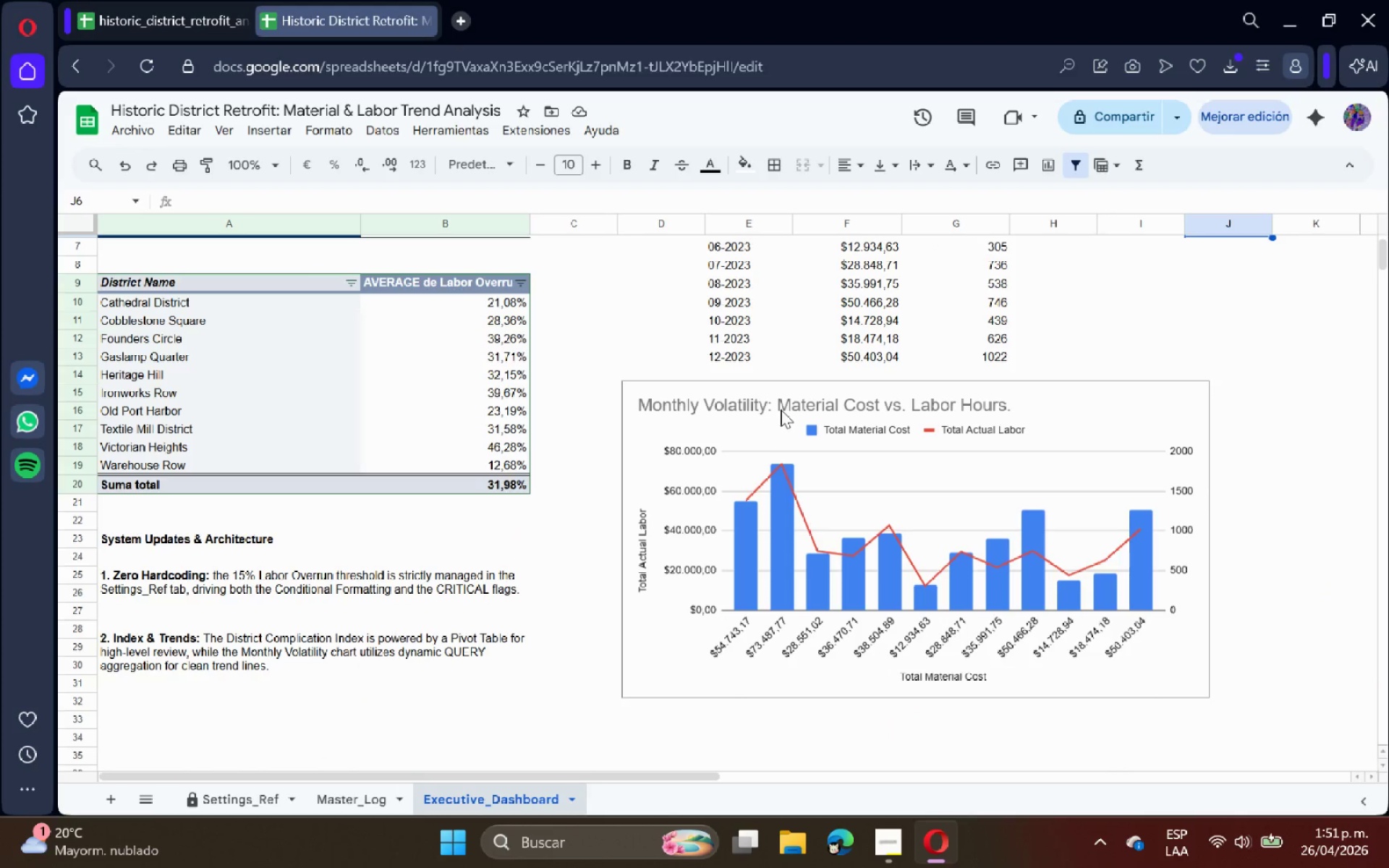 
scroll: coordinate [782, 423], scroll_direction: up, amount: 2.0
 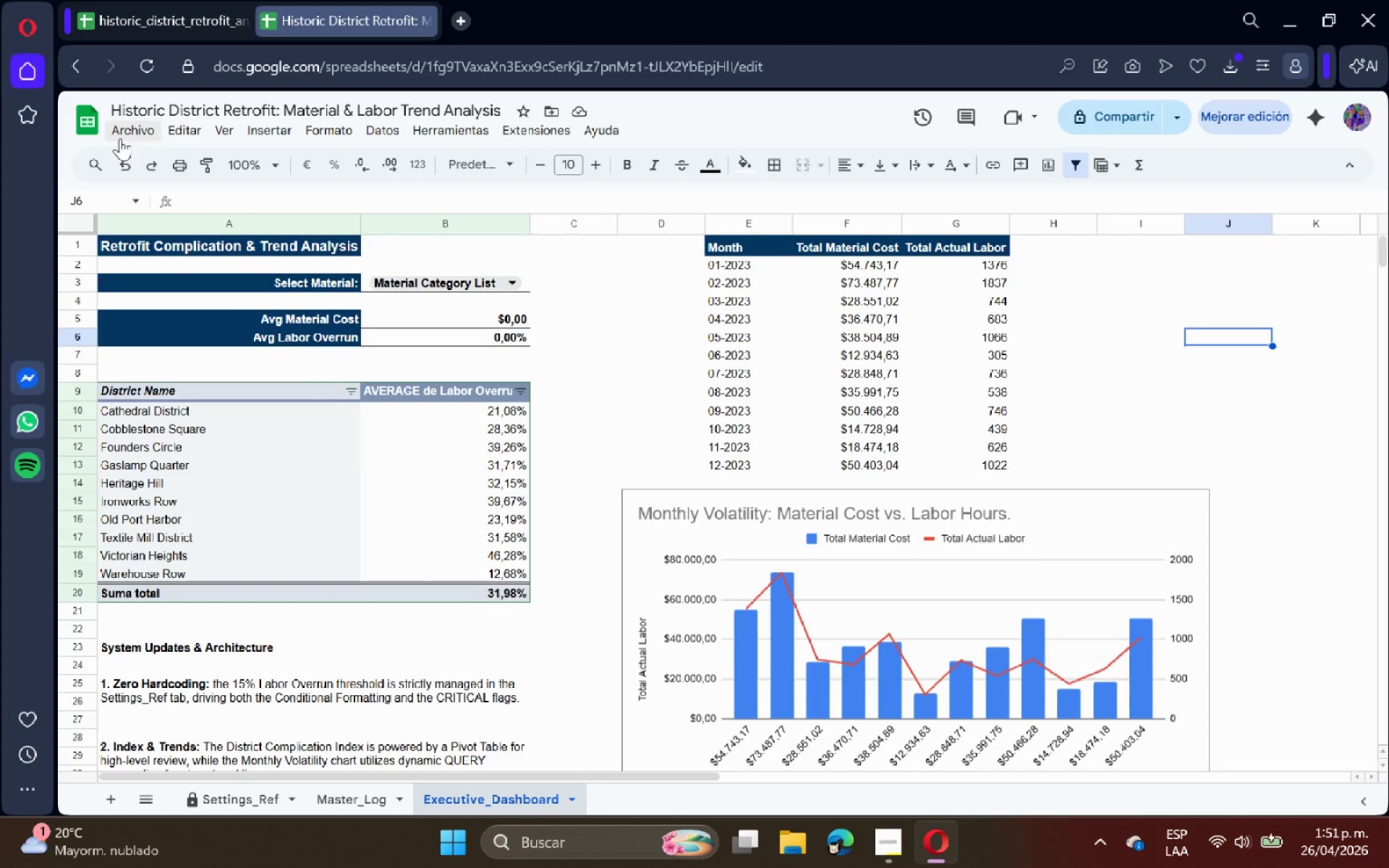 
left_click([129, 129])
 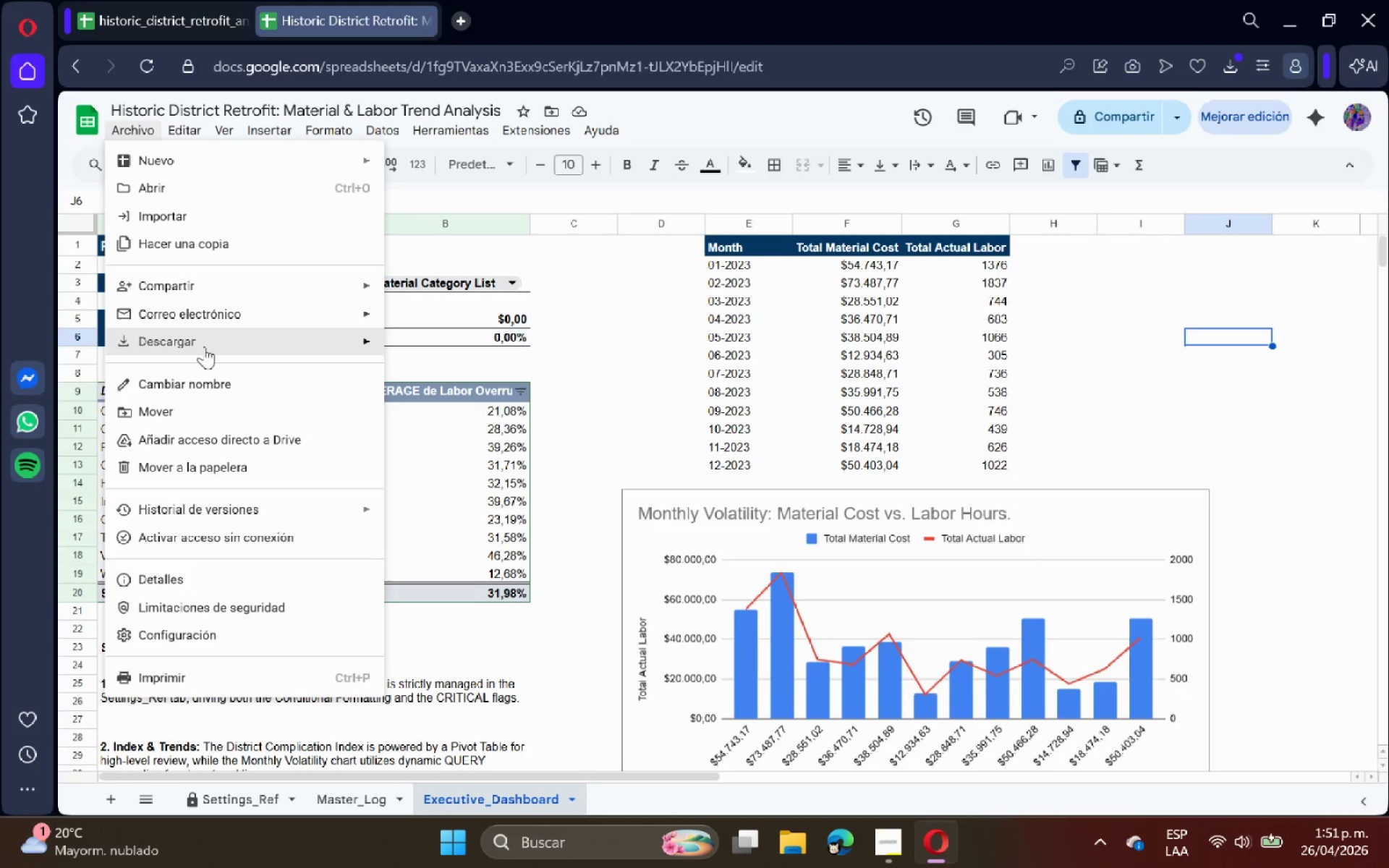 
left_click([204, 347])
 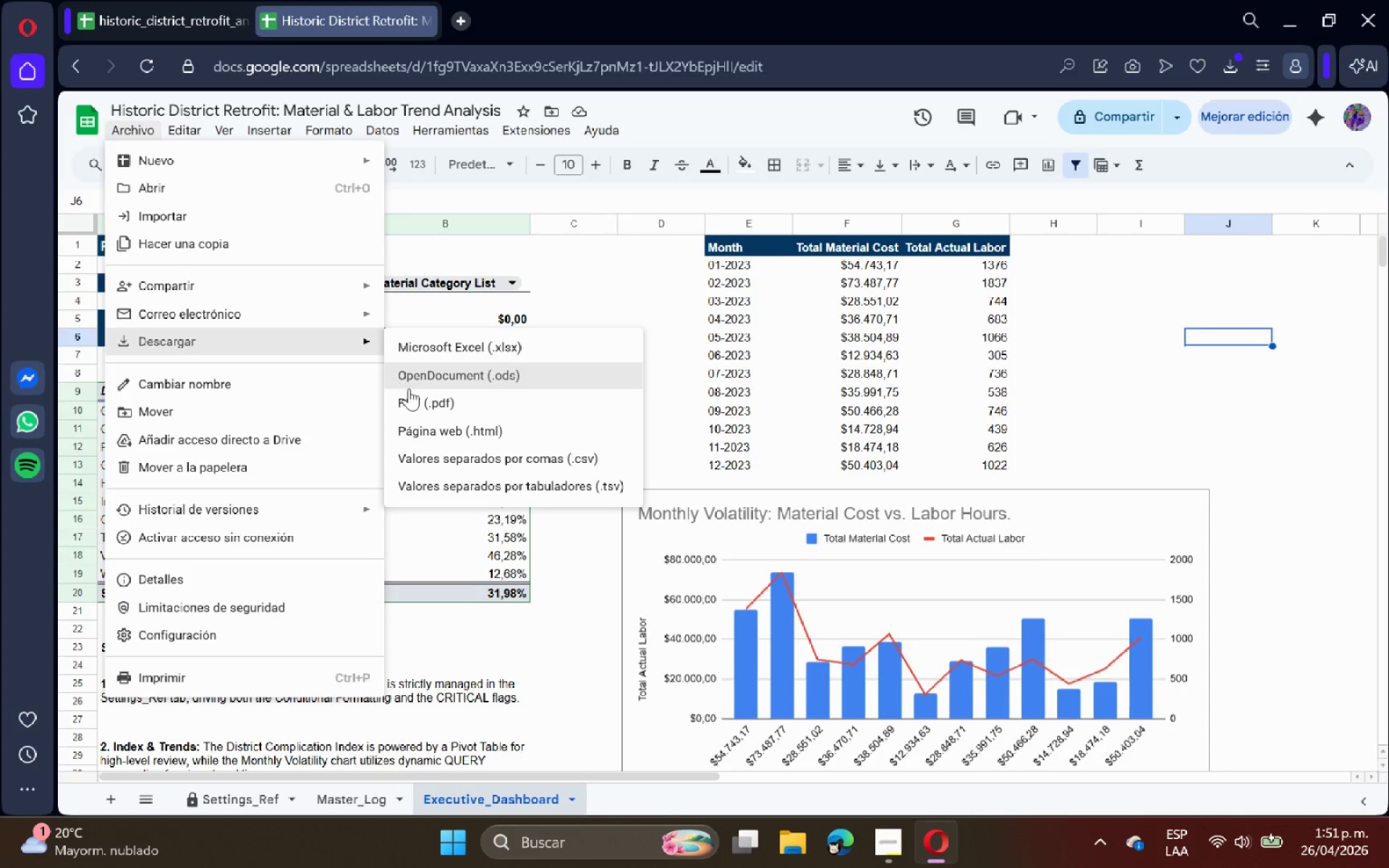 
left_click([429, 401])
 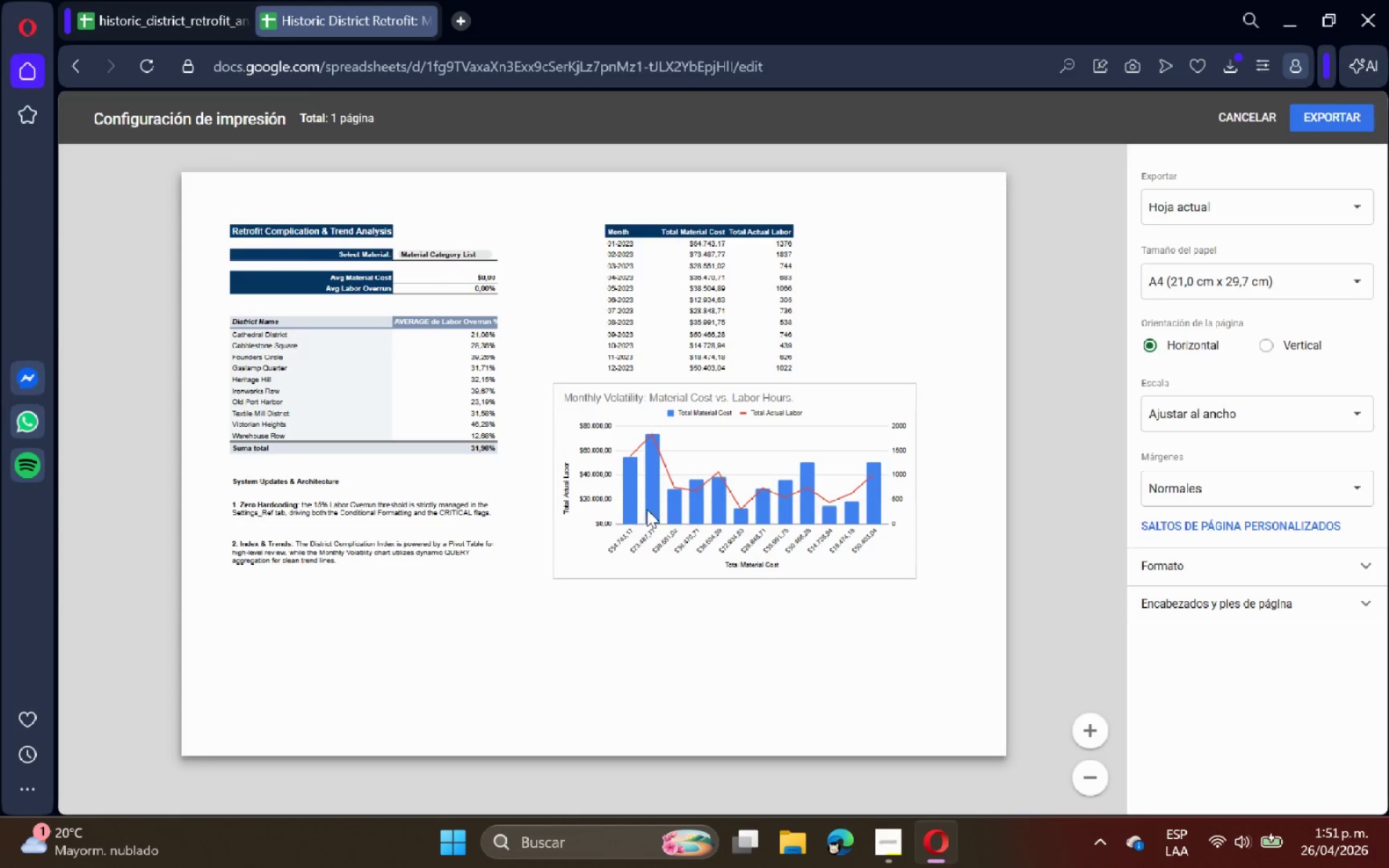 
scroll: coordinate [647, 509], scroll_direction: down, amount: 7.0
 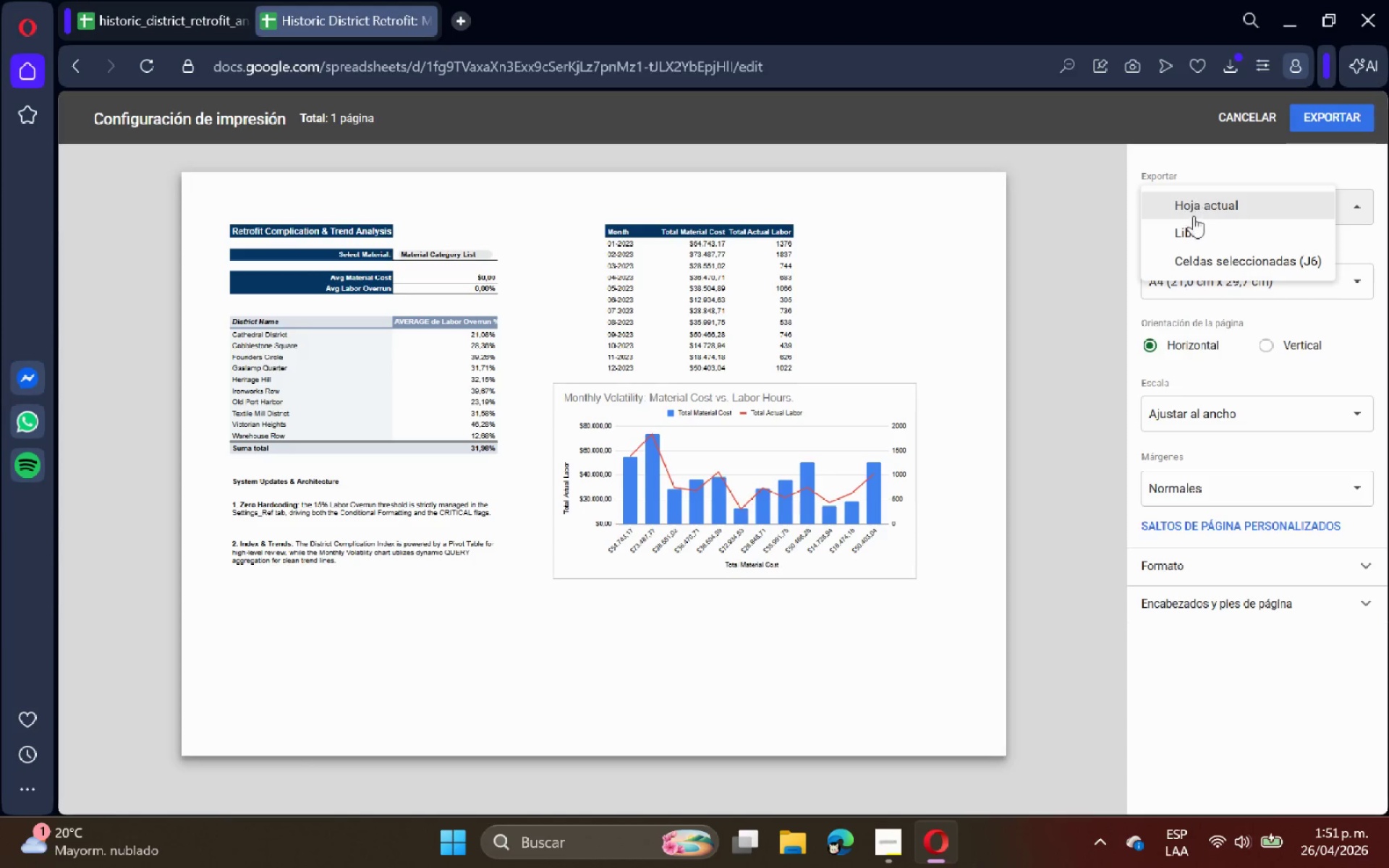 
double_click([1199, 236])
 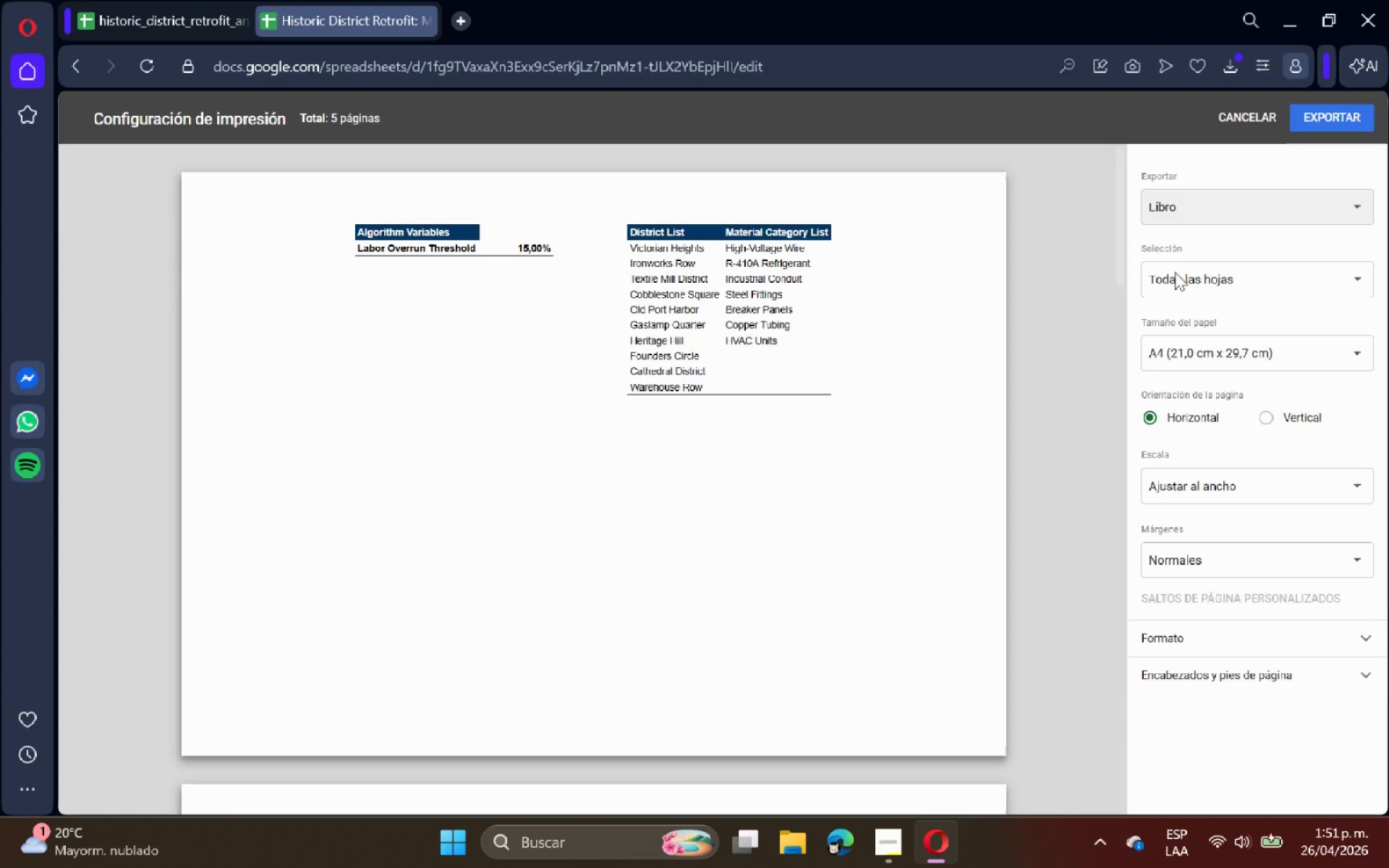 
scroll: coordinate [1029, 434], scroll_direction: down, amount: 21.0
 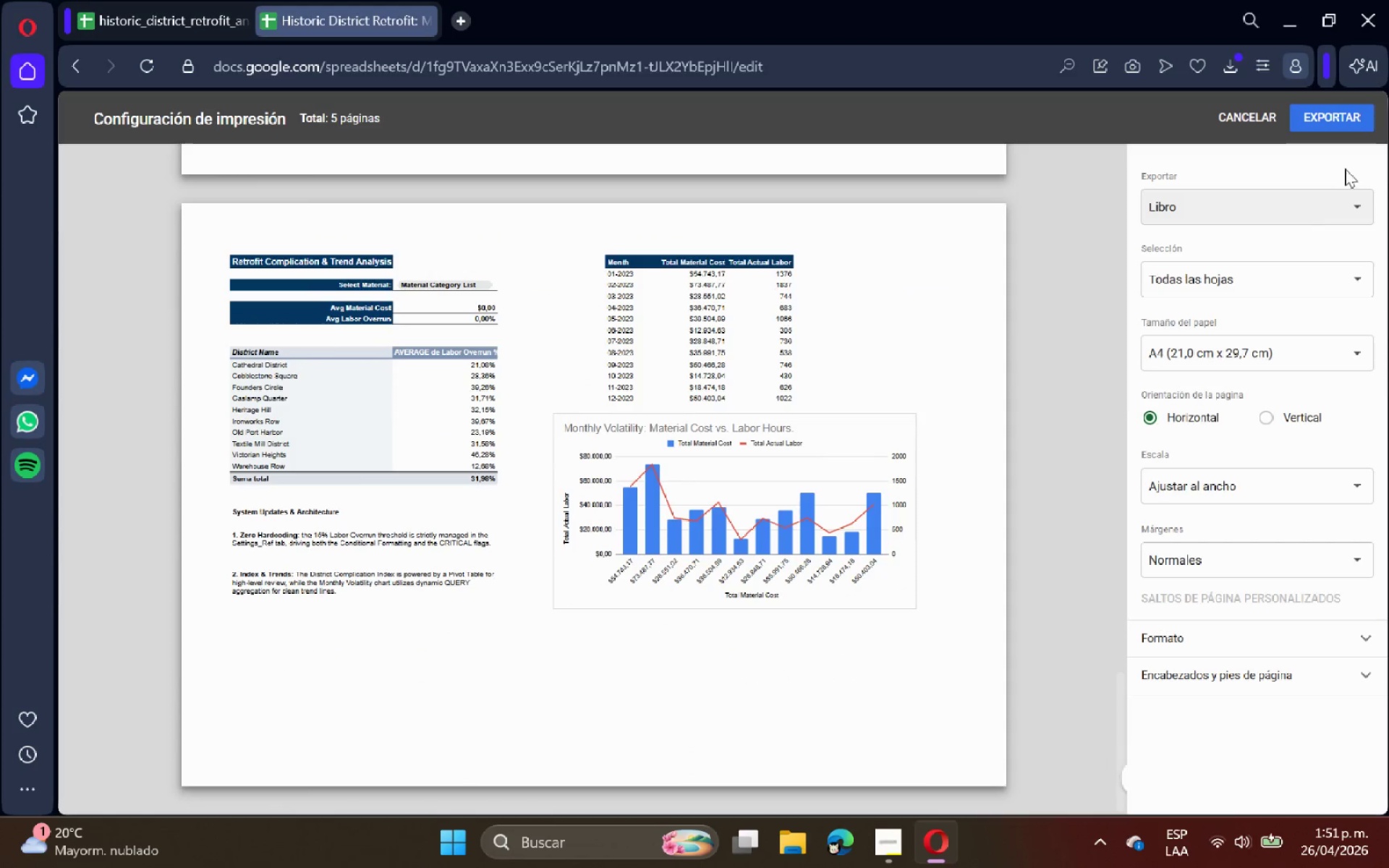 
left_click([1346, 125])
 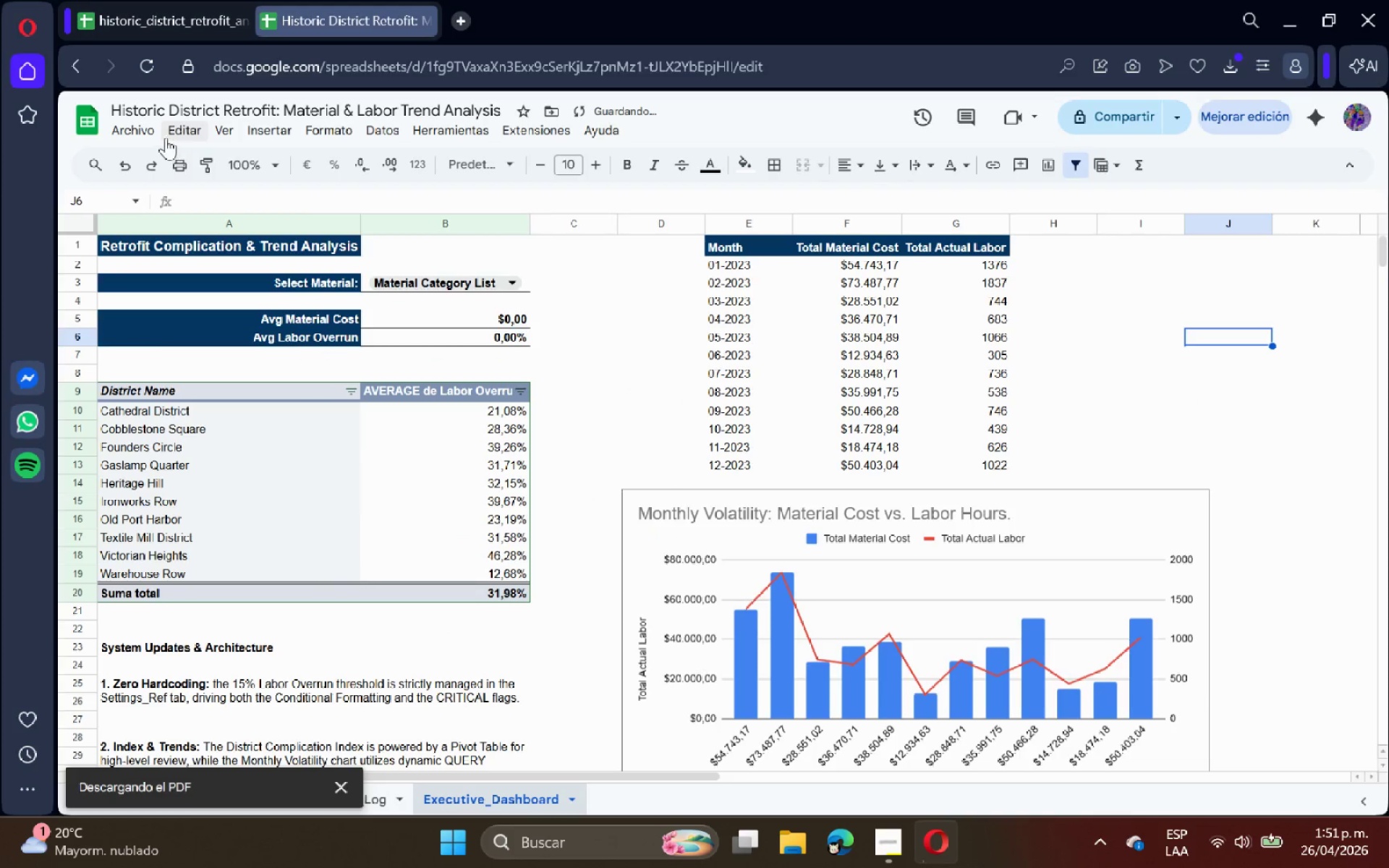 
left_click([138, 133])
 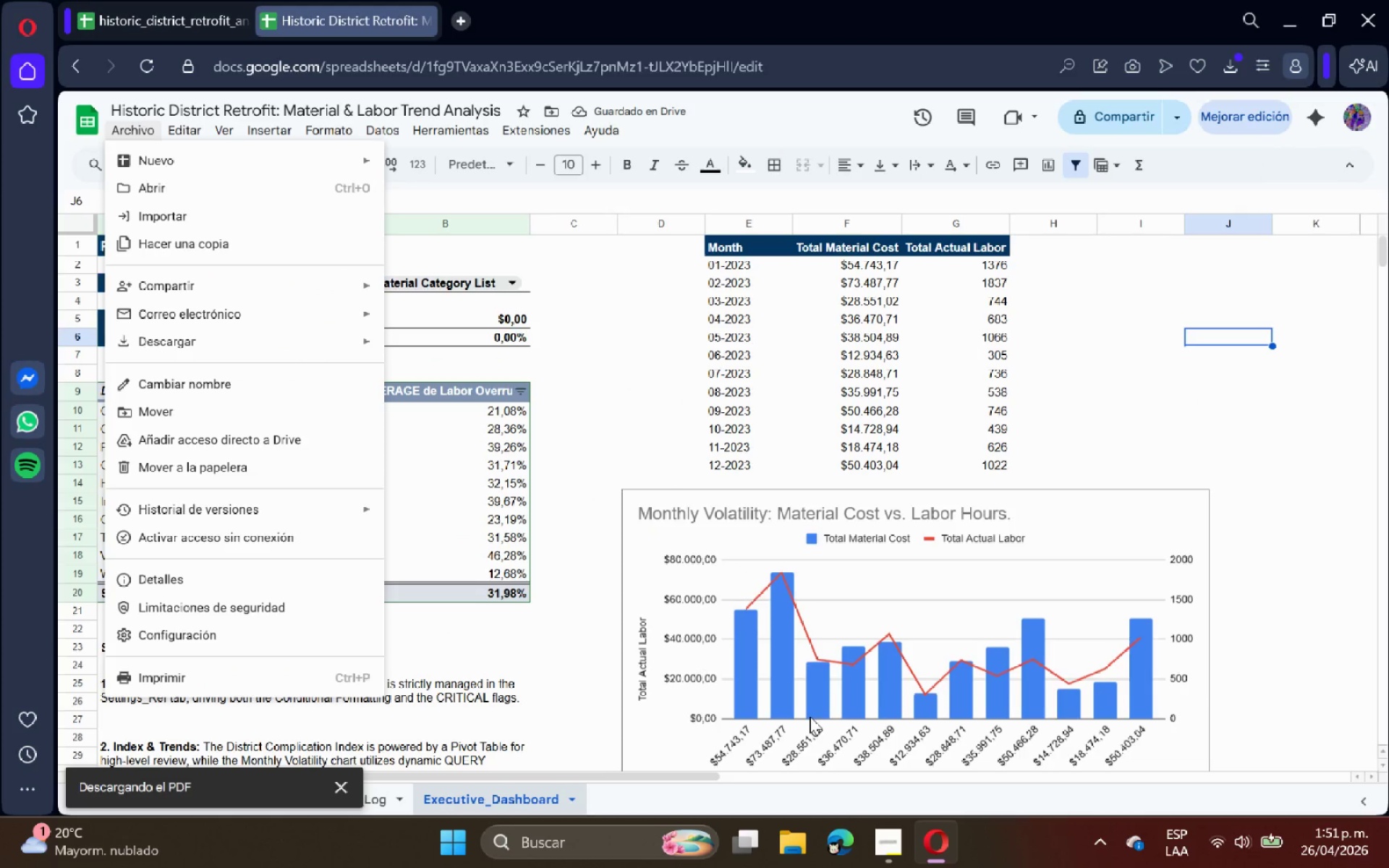 
left_click([891, 849])